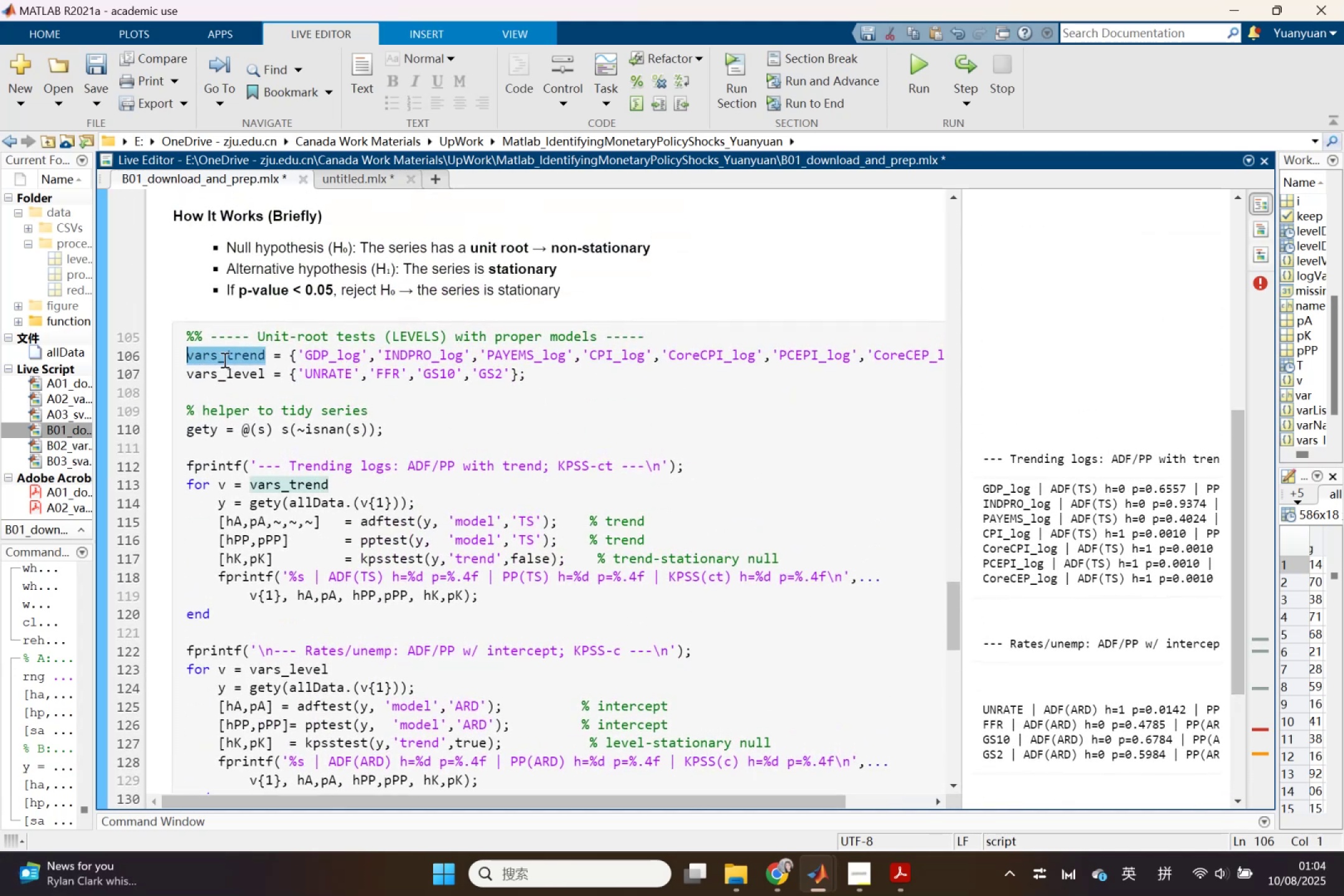 
left_click_drag(start_coordinate=[269, 372], to_coordinate=[182, 362])
 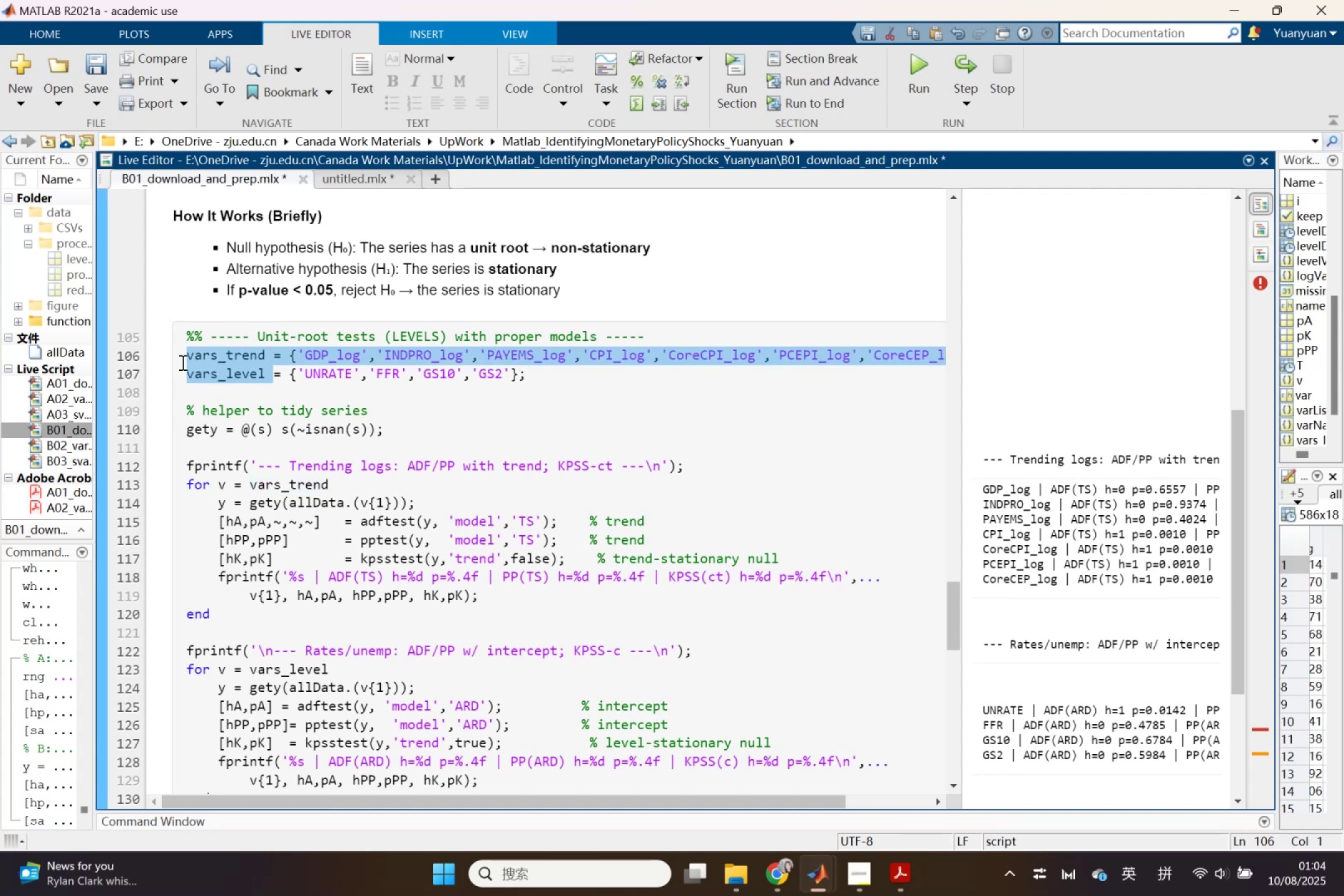 
left_click([182, 362])
 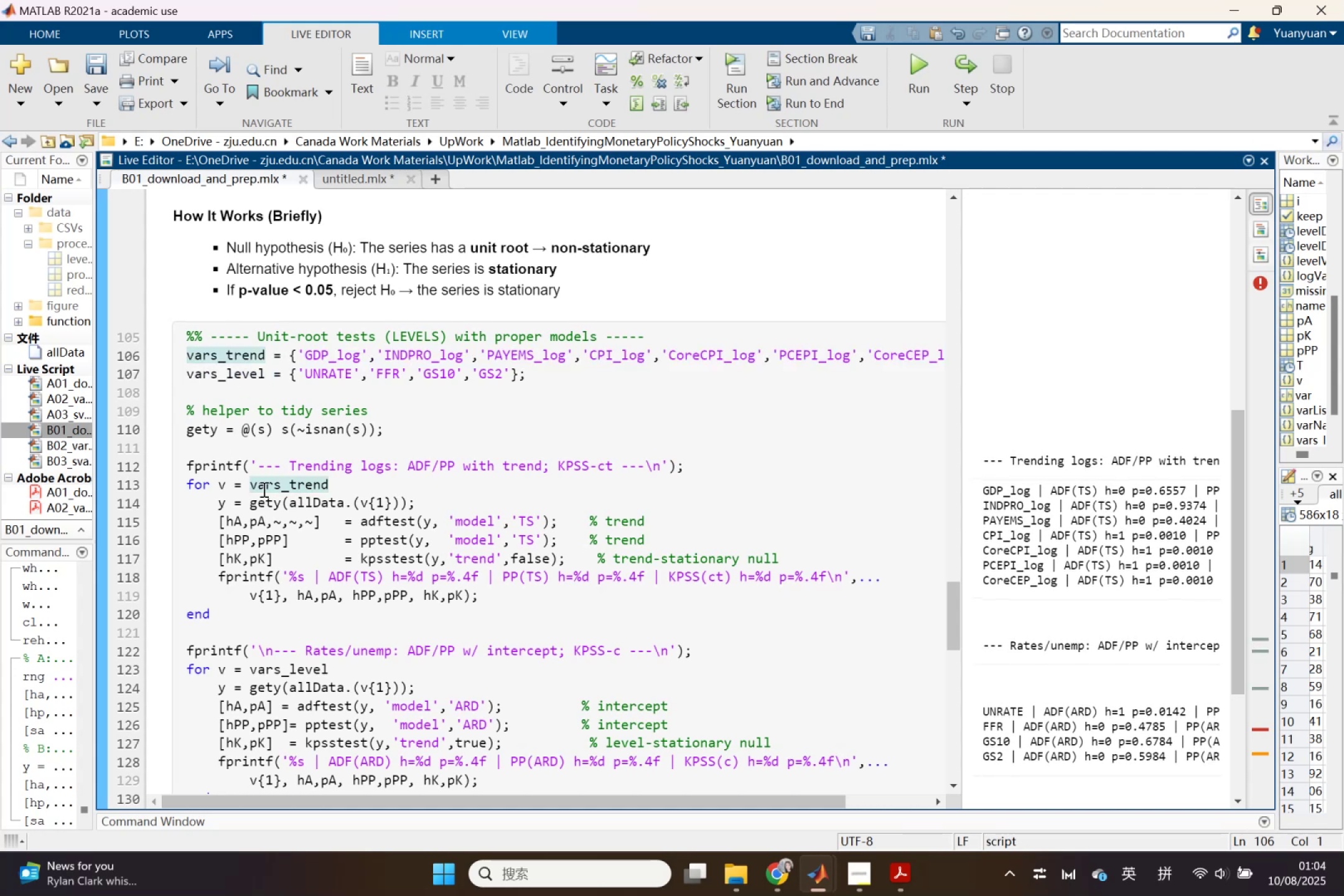 
scroll: coordinate [355, 577], scroll_direction: down, amount: 3.0
 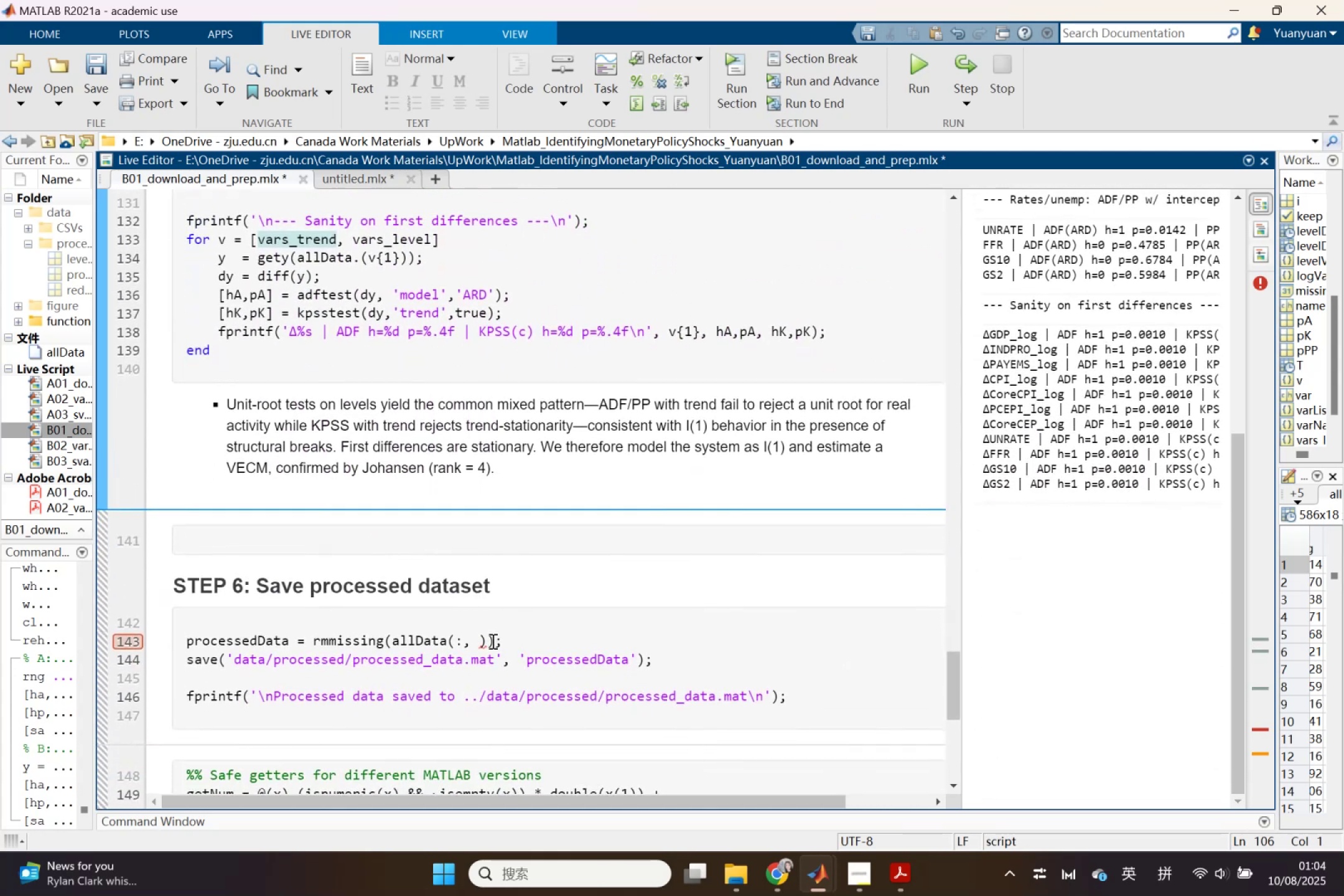 
left_click([475, 642])
 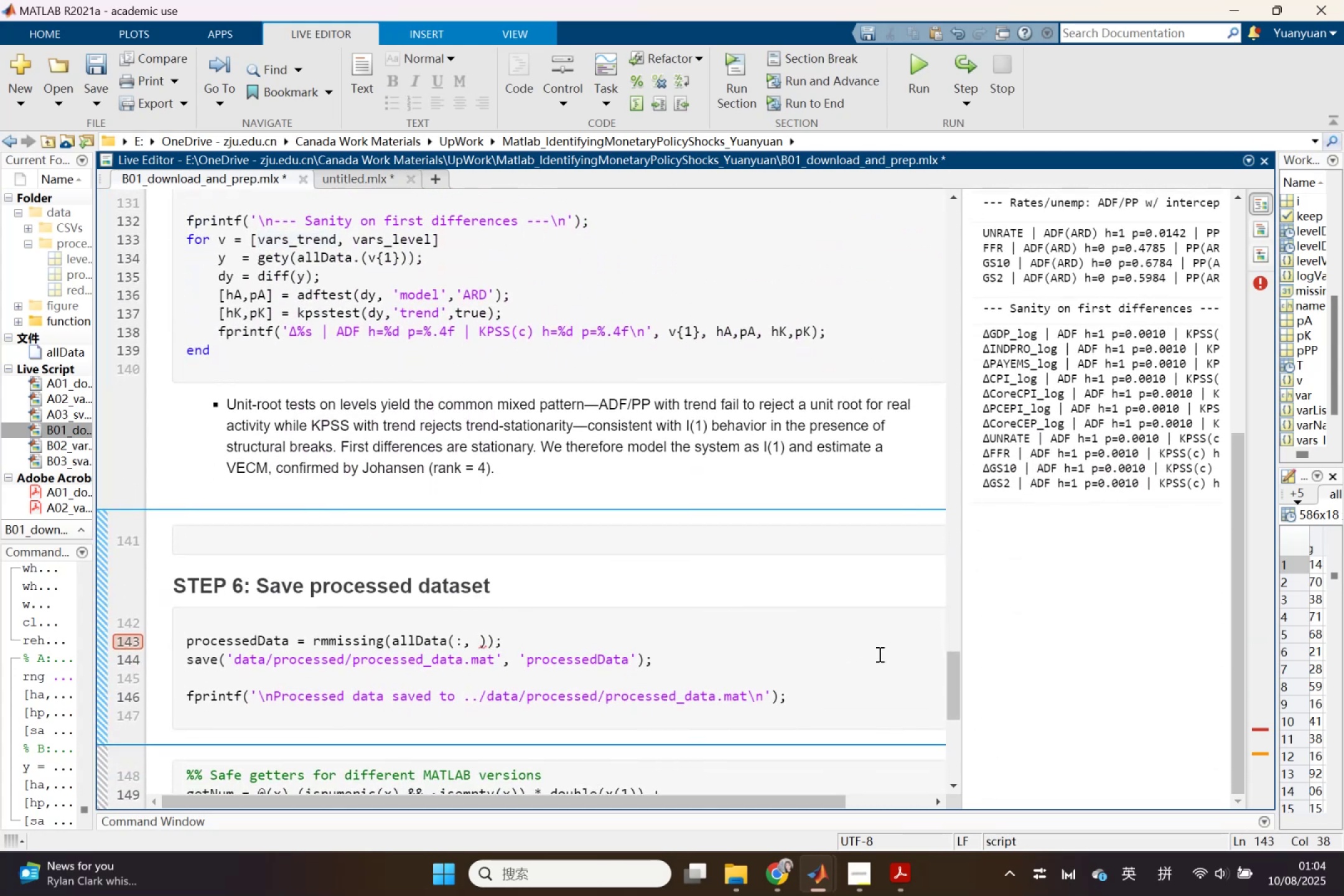 
key(BracketLeft)
 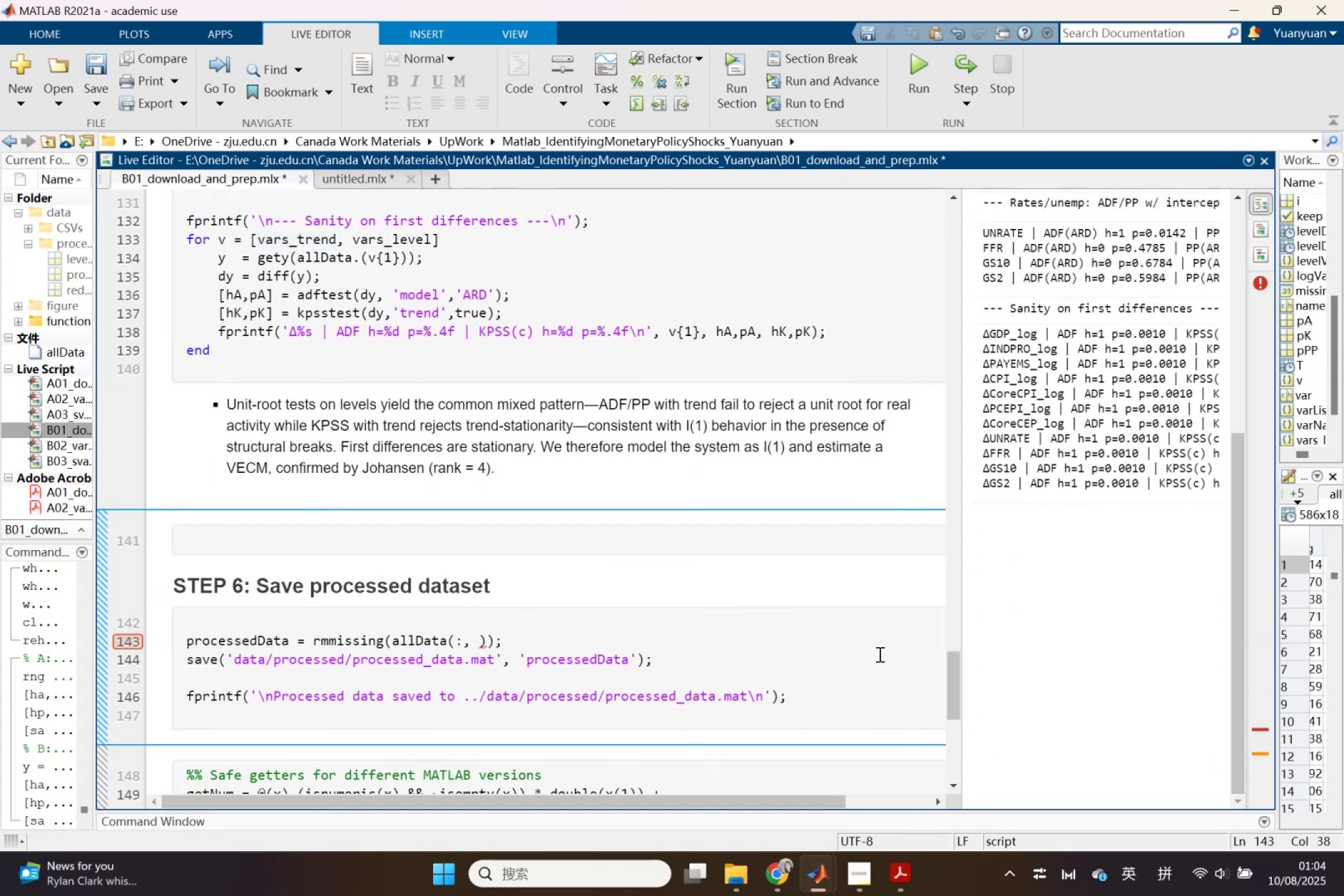 
key(BracketRight)
 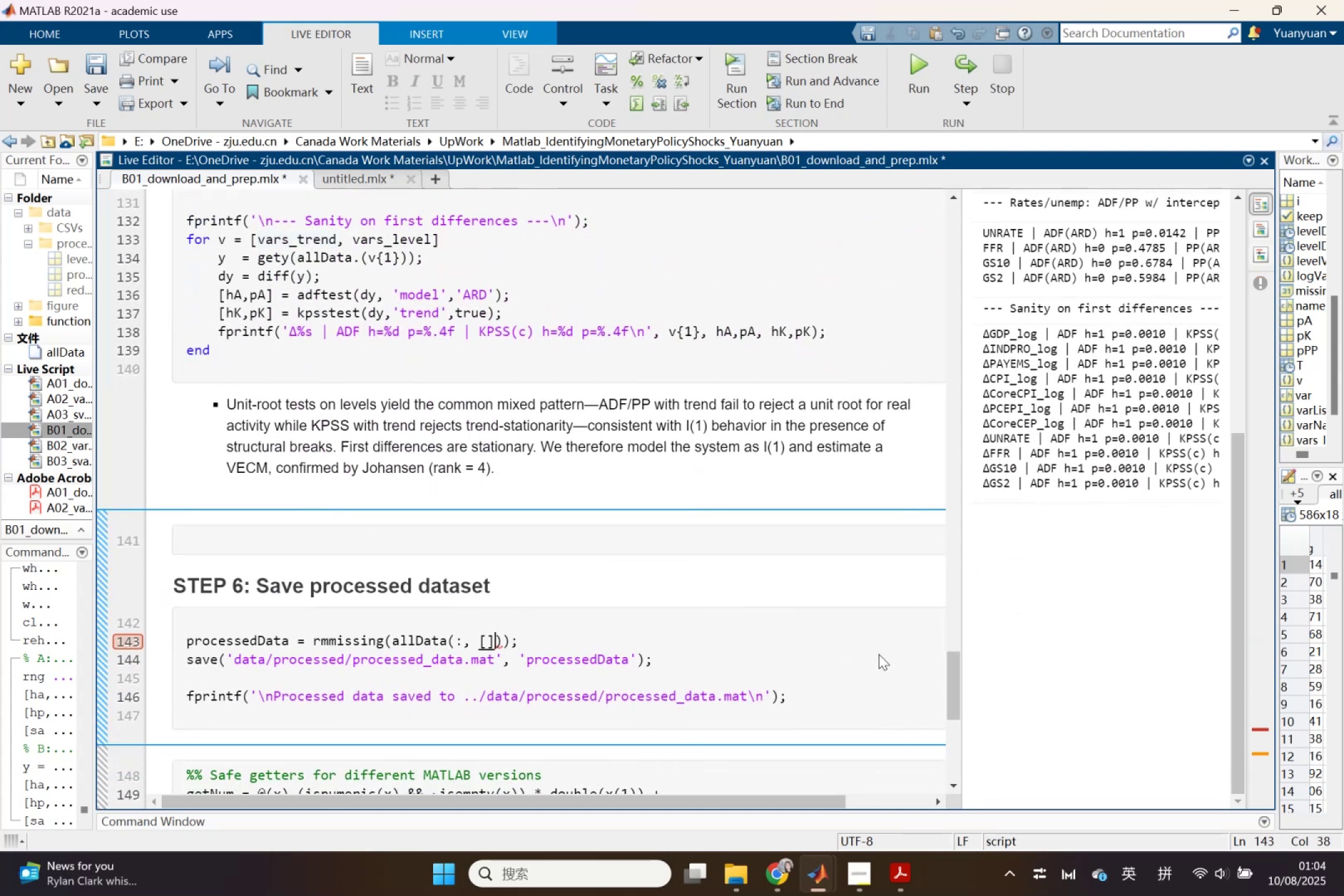 
key(ArrowLeft)
 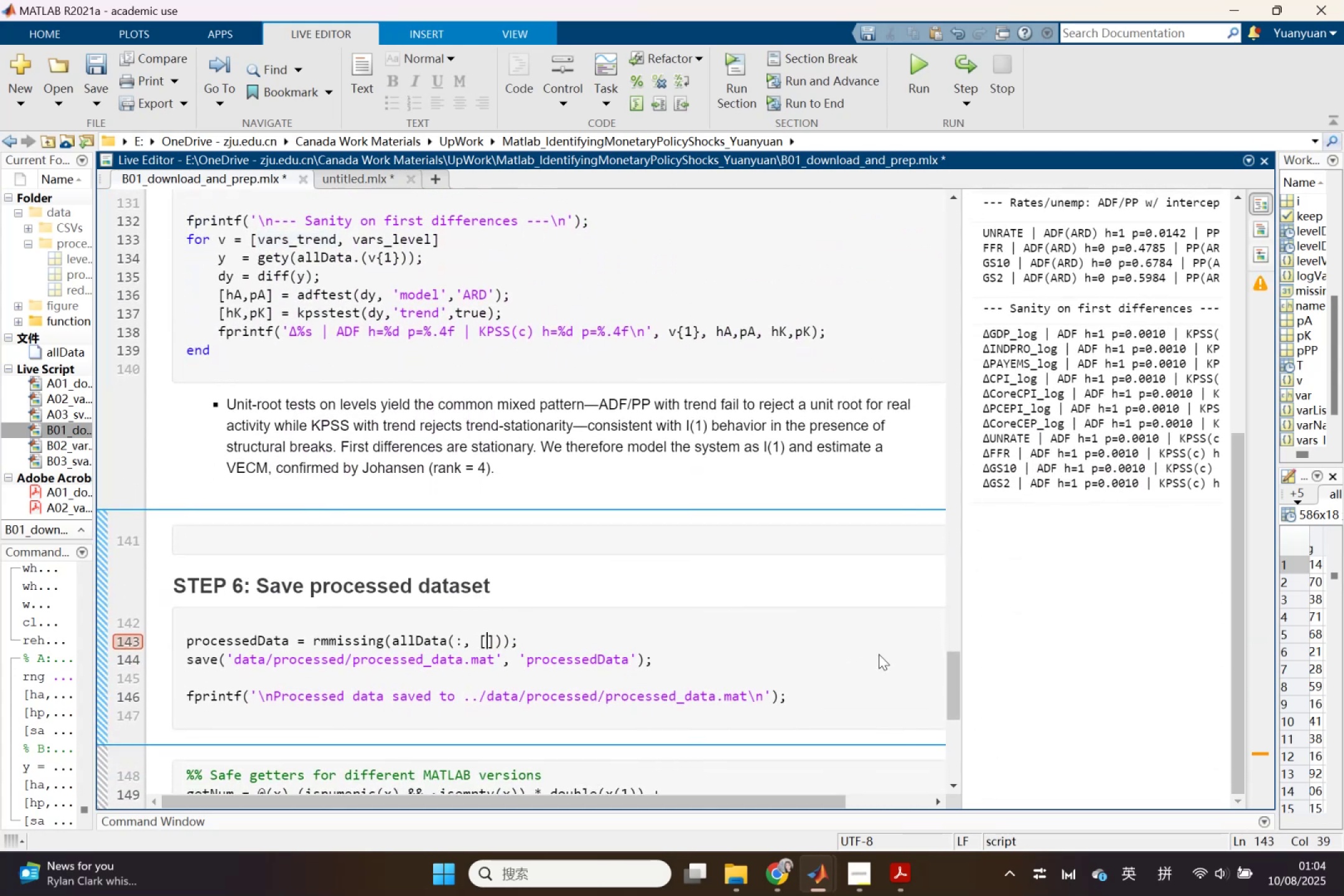 
key(Control+V)
 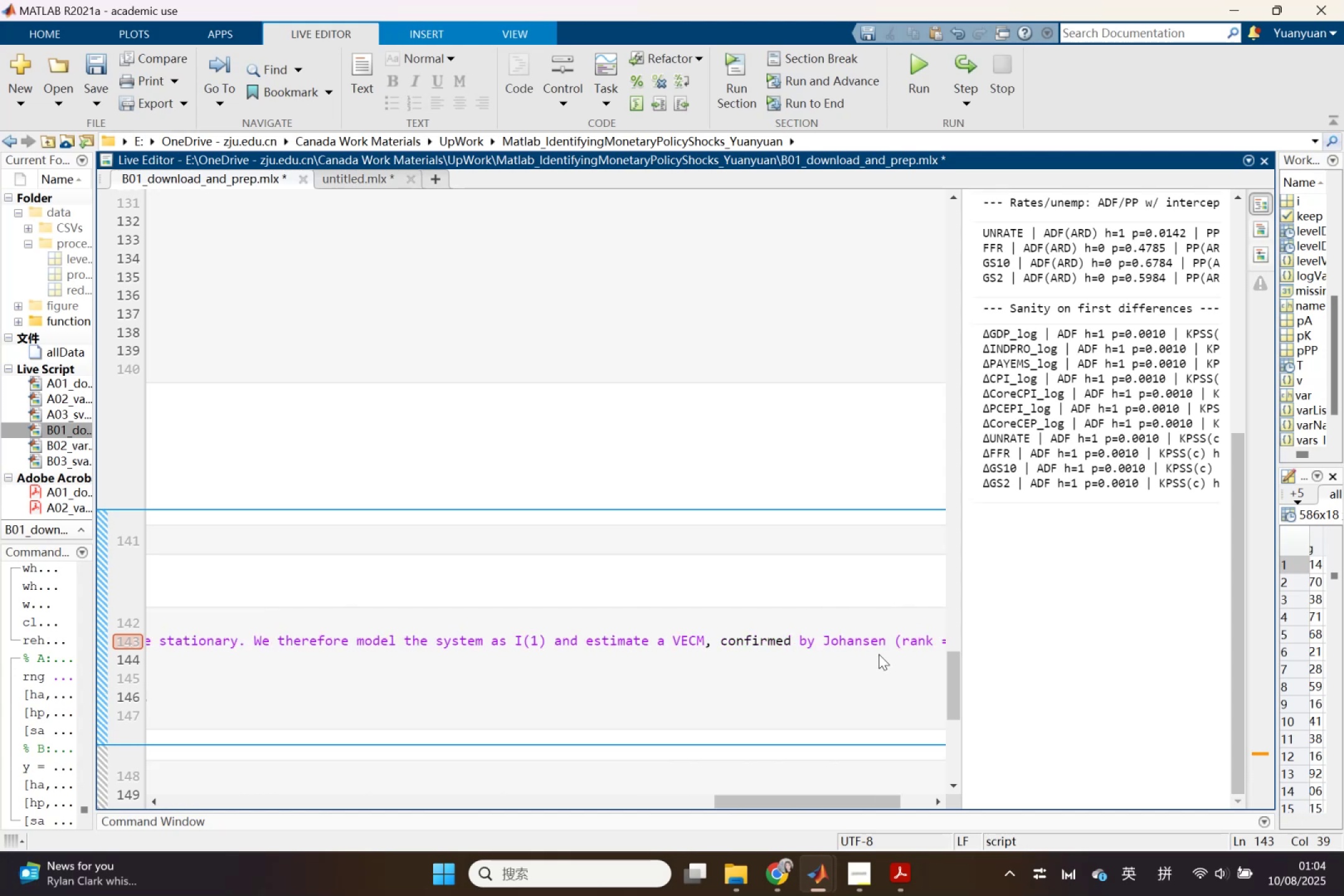 
key(Control+Z)
 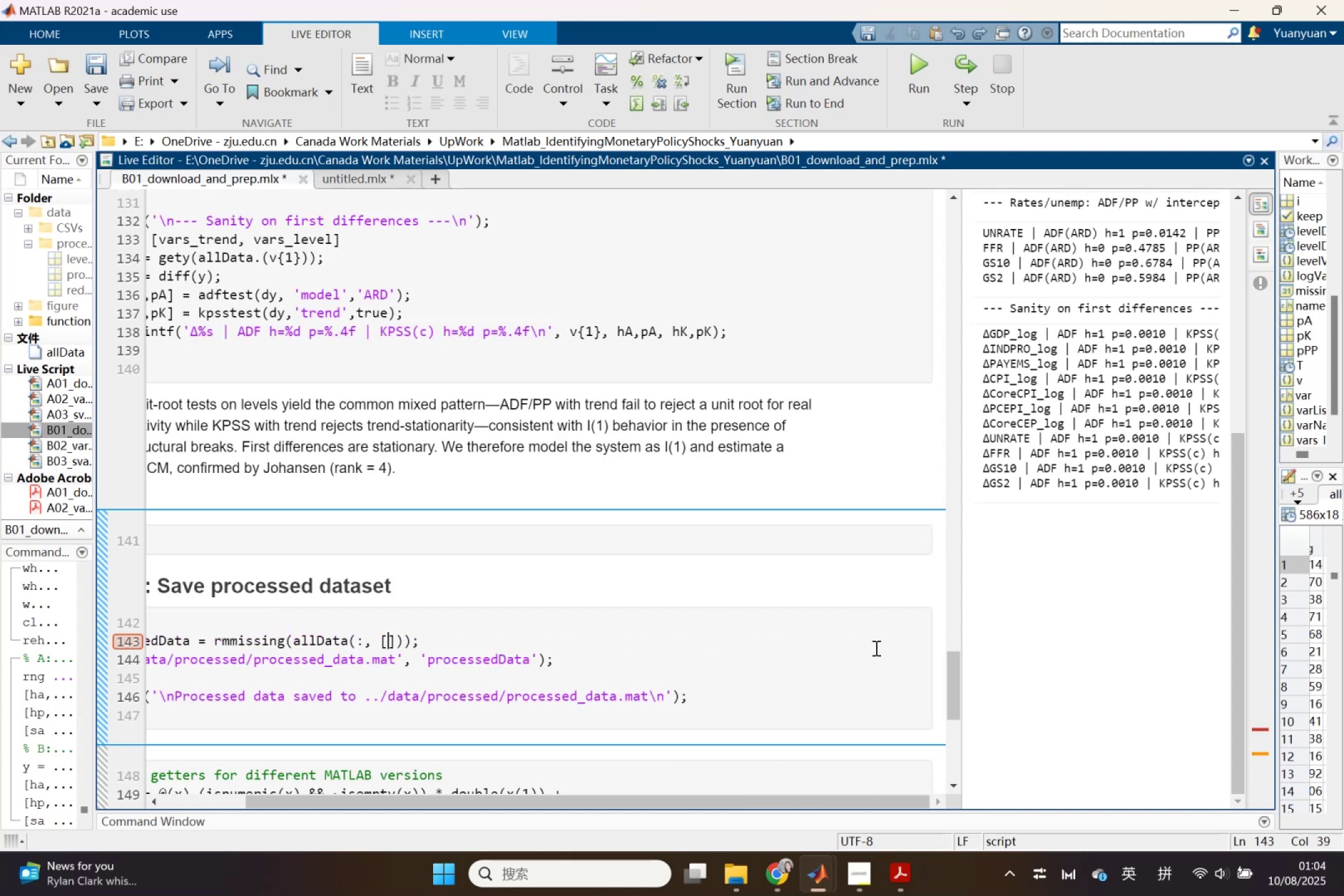 
scroll: coordinate [554, 488], scroll_direction: up, amount: 2.0
 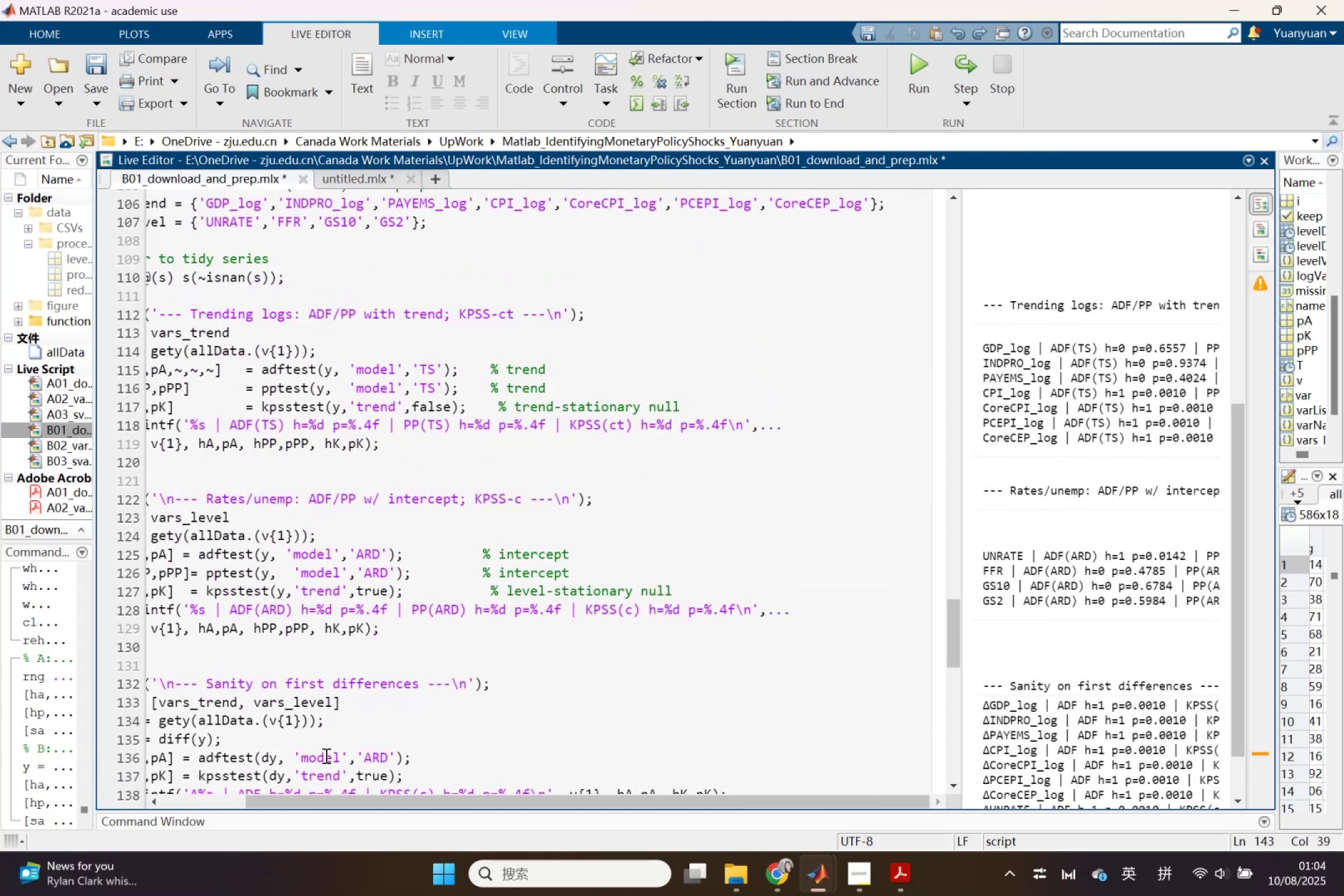 
left_click_drag(start_coordinate=[306, 796], to_coordinate=[149, 803])
 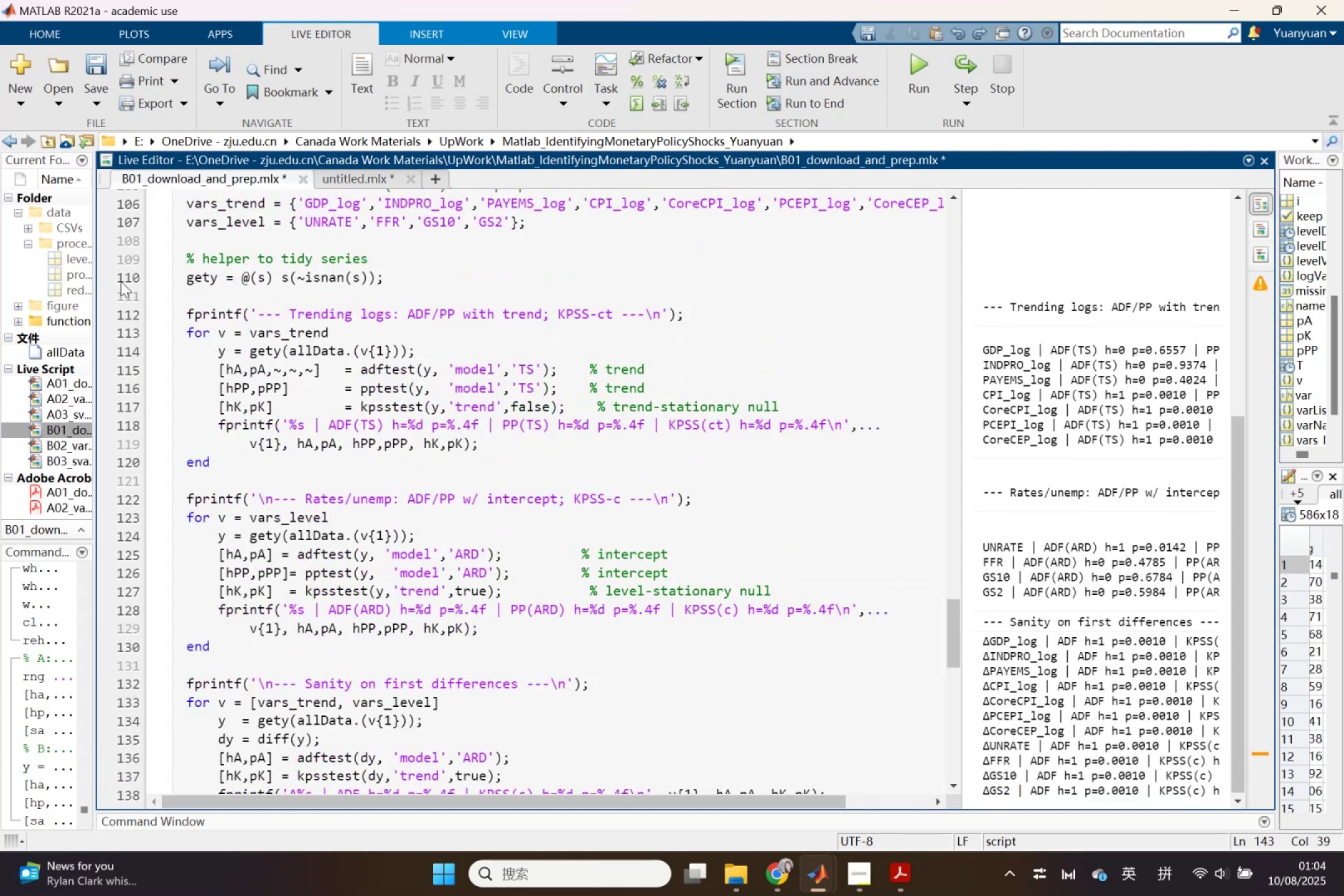 
scroll: coordinate [315, 526], scroll_direction: up, amount: 1.0
 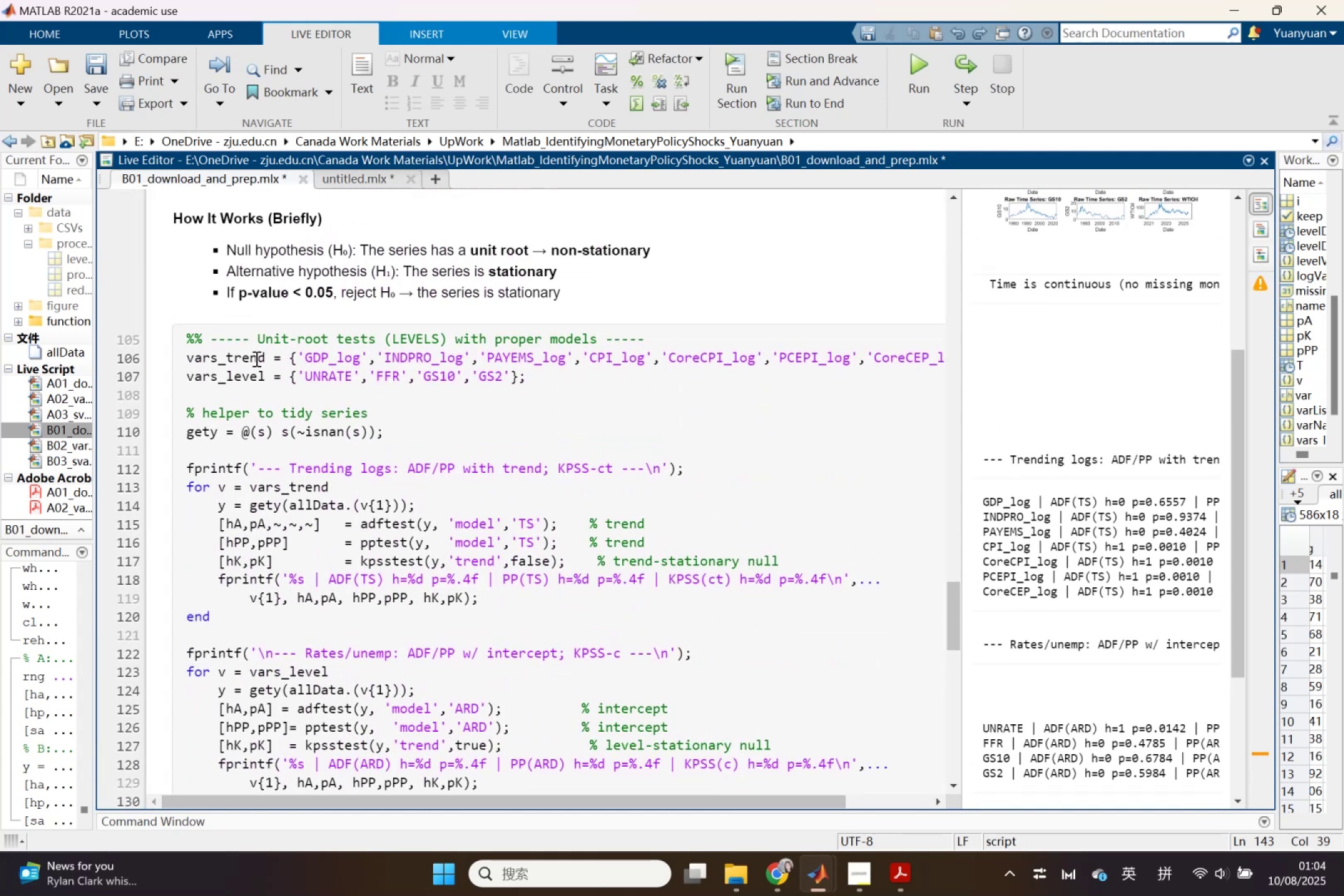 
left_click_drag(start_coordinate=[268, 357], to_coordinate=[180, 361])
 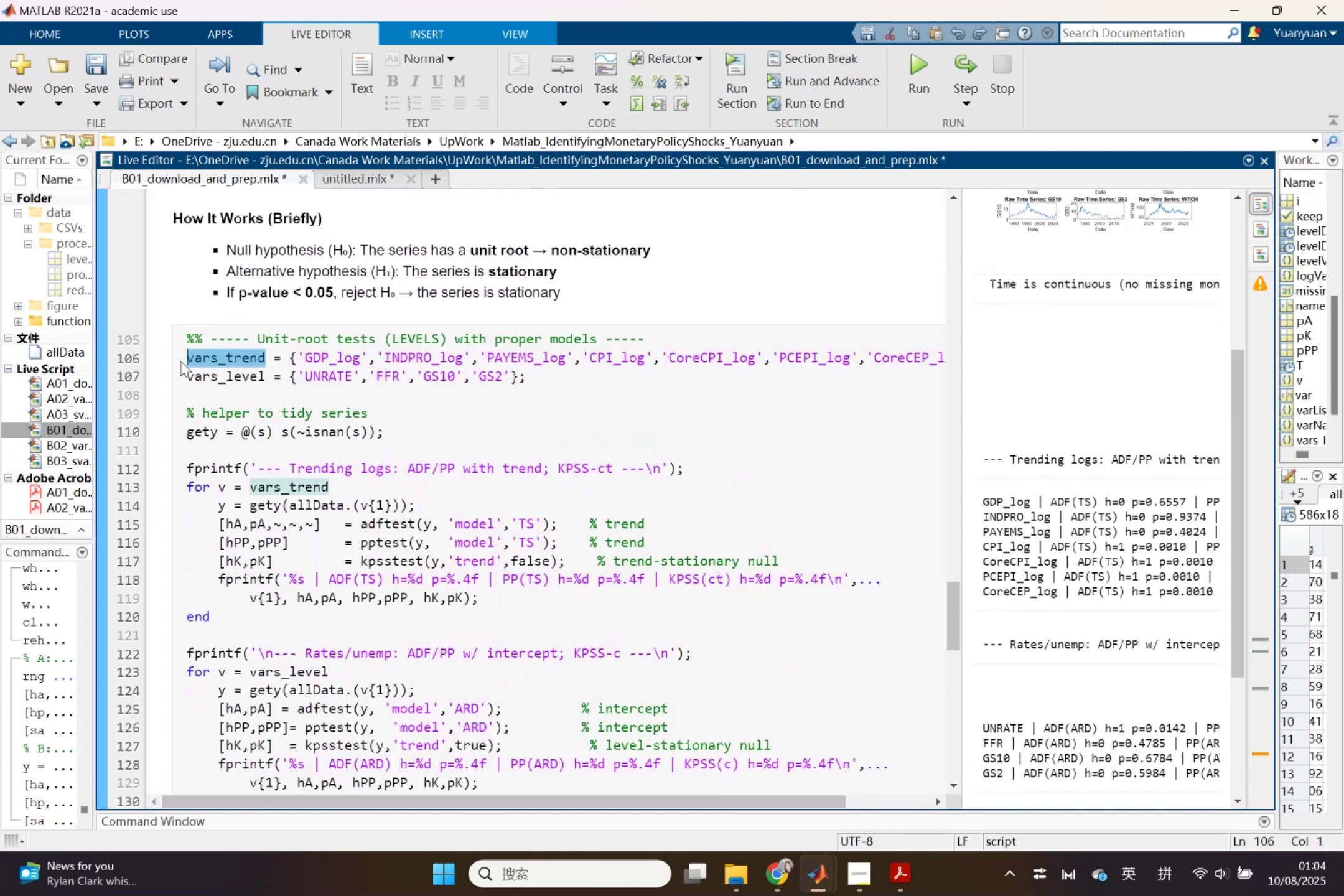 
key(Control+ControlLeft)
 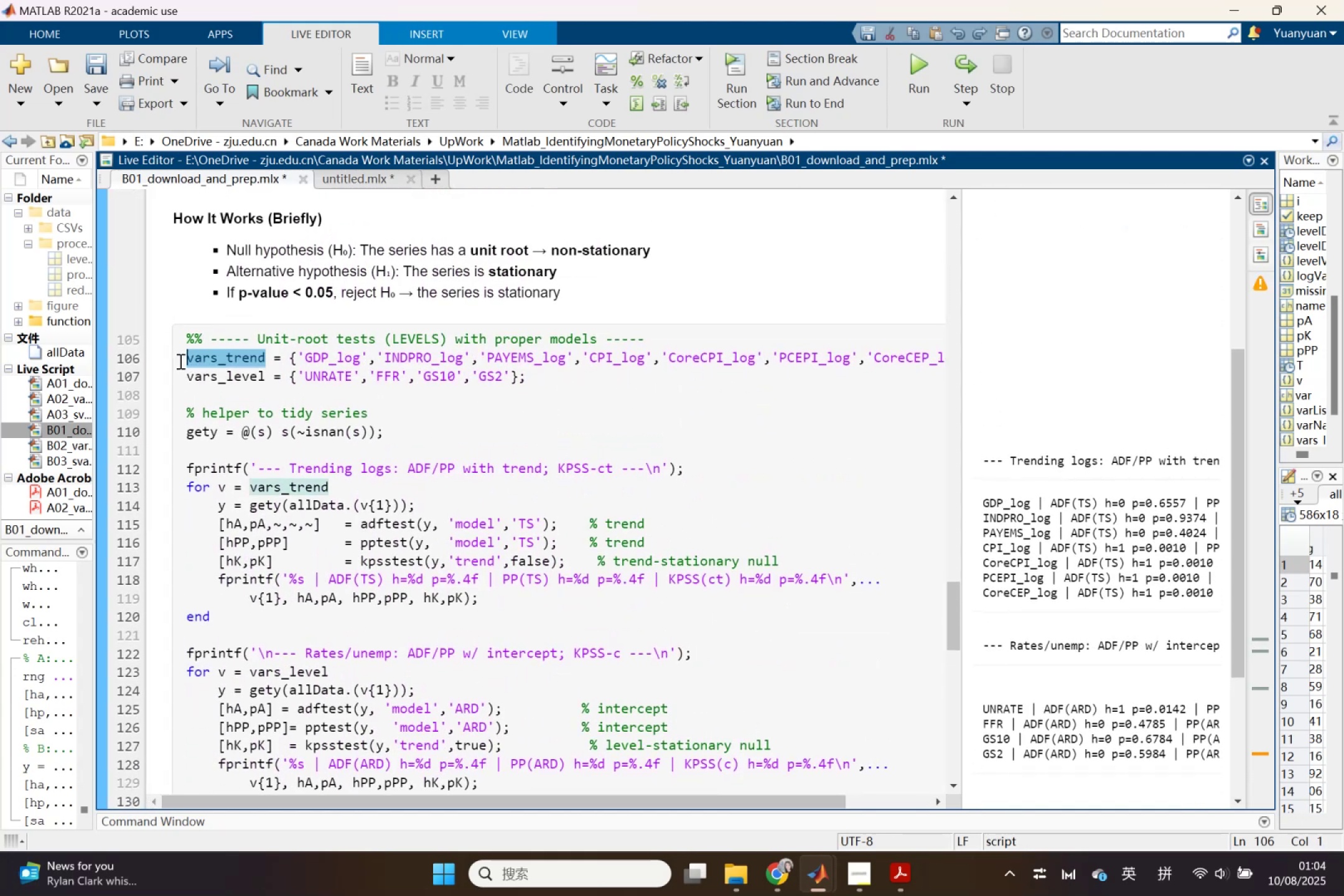 
key(Control+C)
 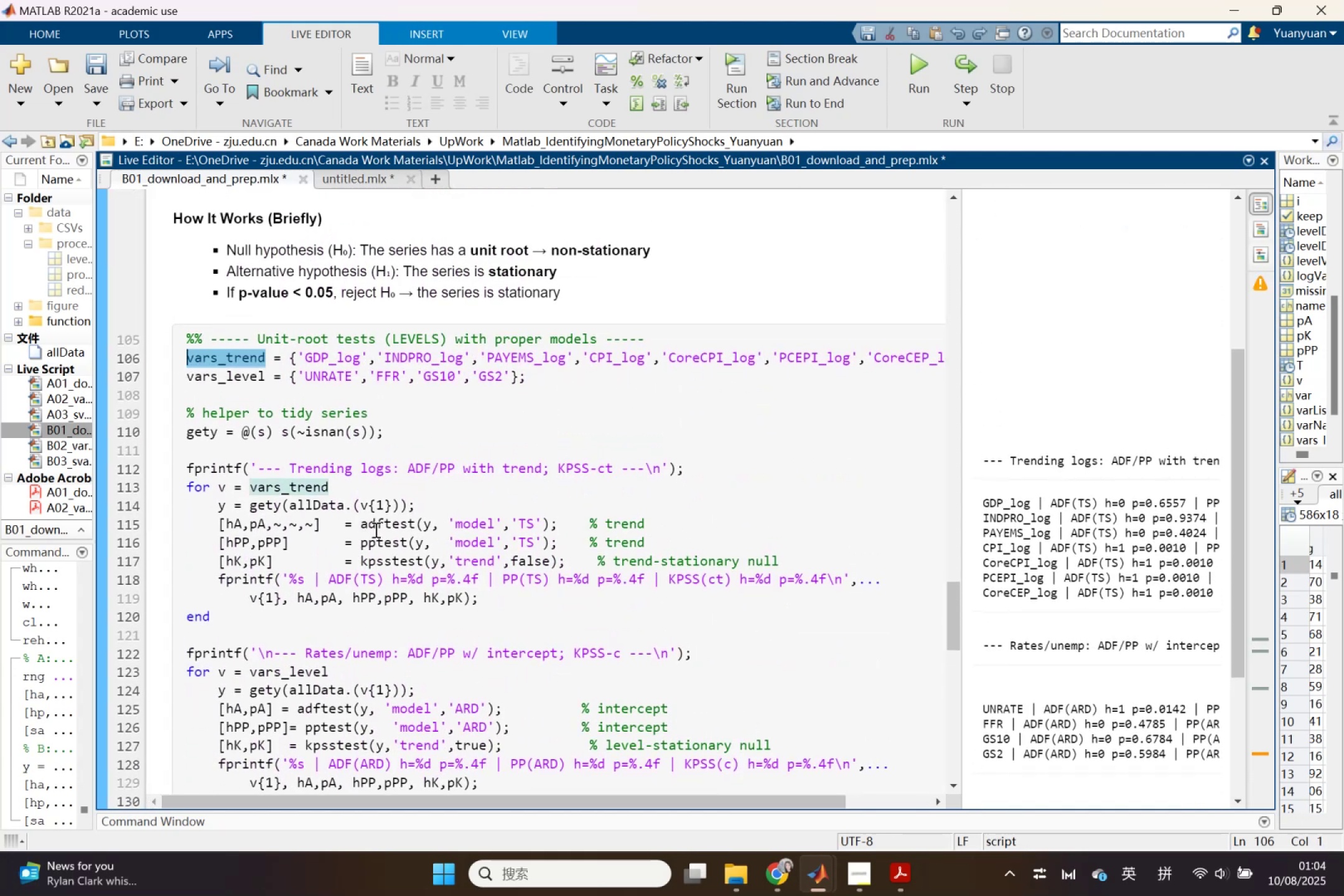 
scroll: coordinate [477, 772], scroll_direction: down, amount: 3.0
 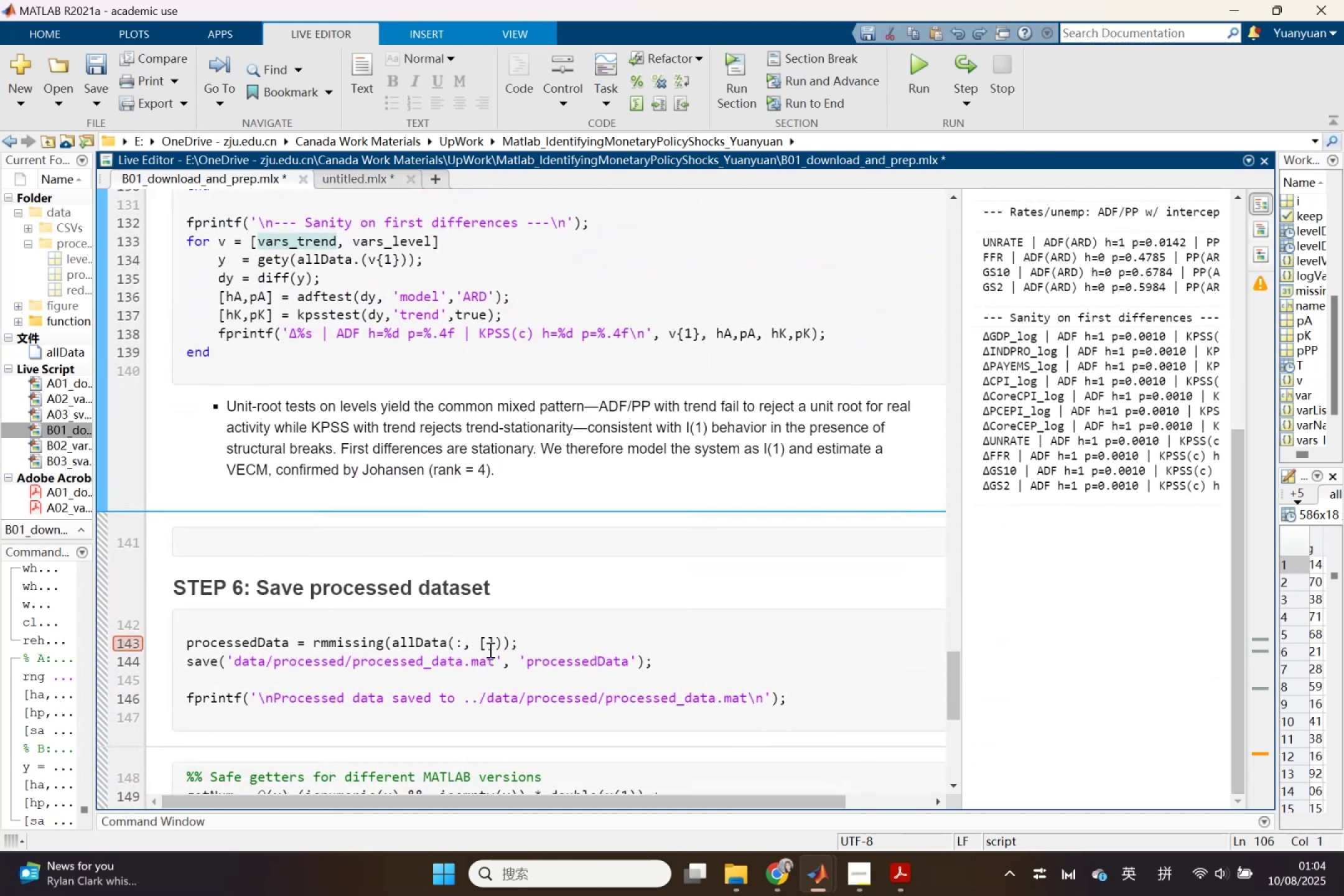 
left_click([490, 642])
 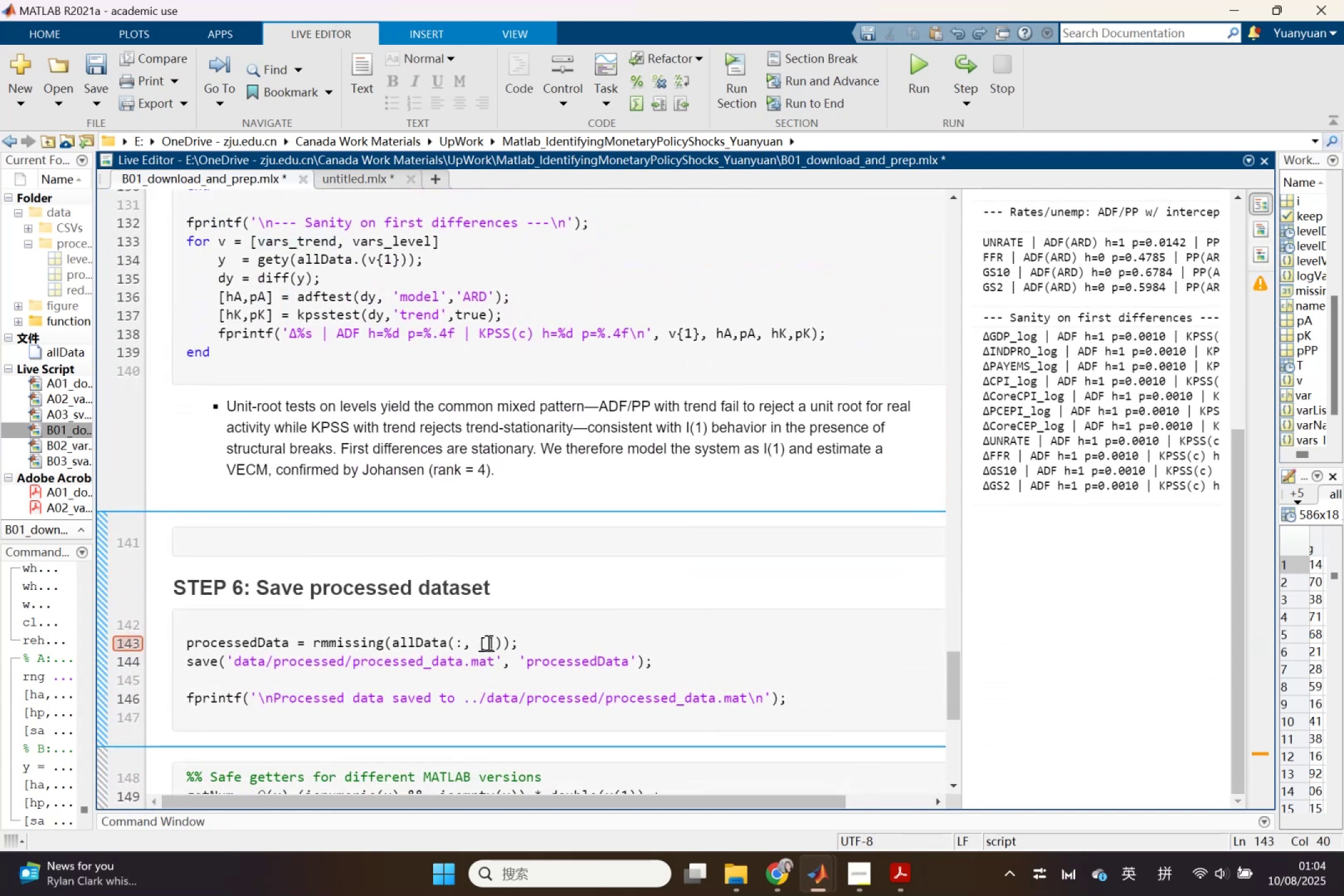 
left_click([486, 642])
 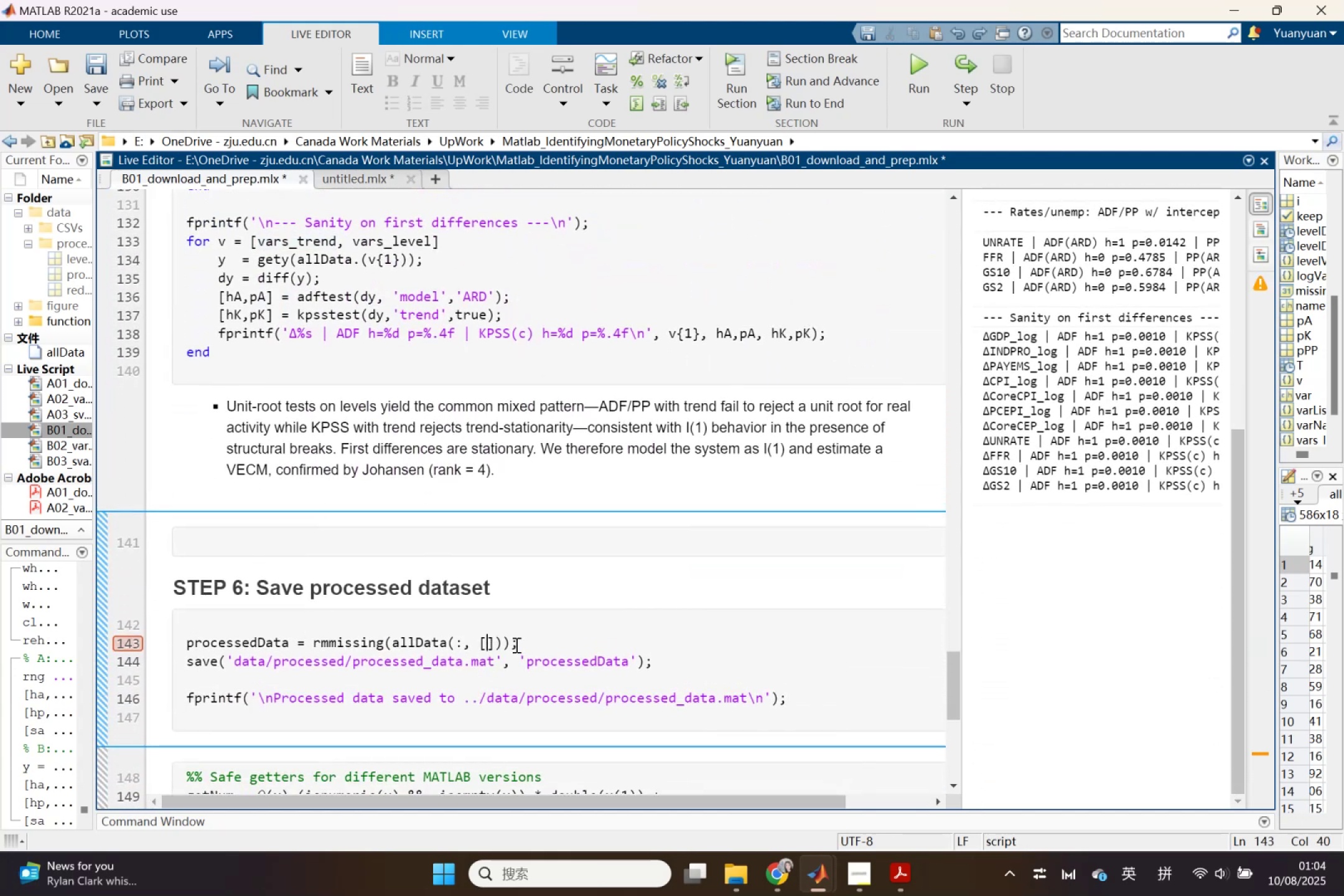 
key(Control+ControlLeft)
 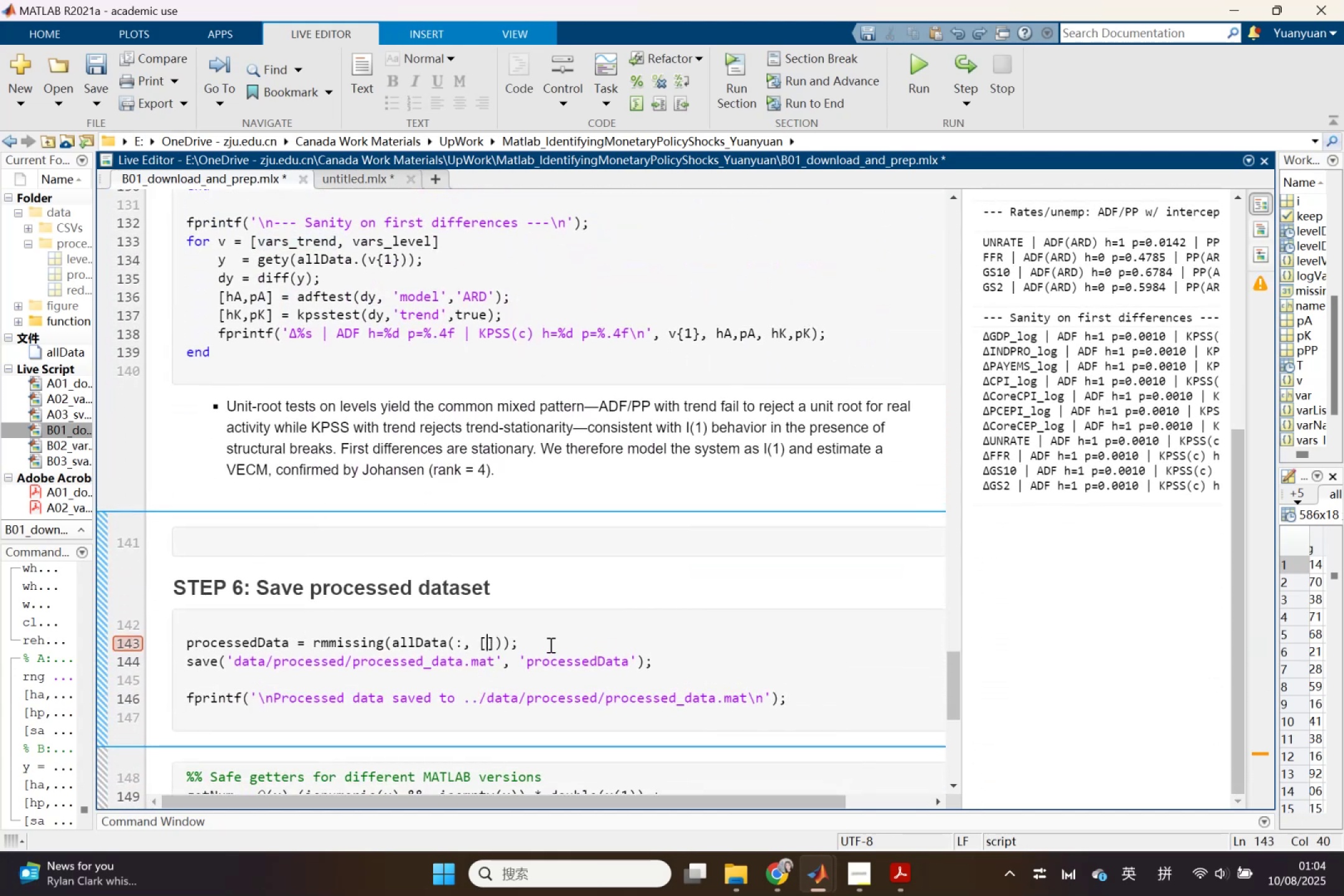 
key(Control+V)
 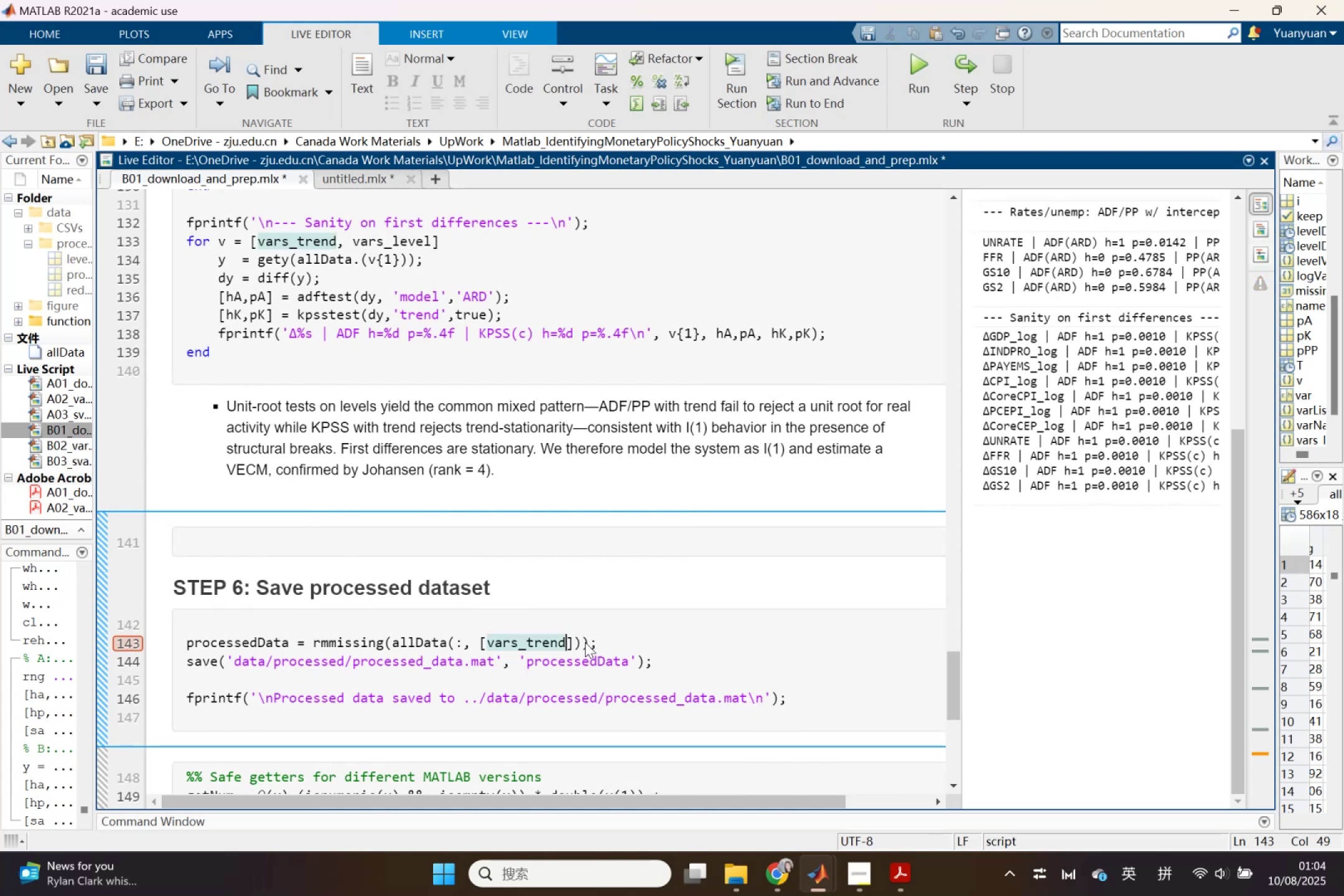 
key(Comma)
 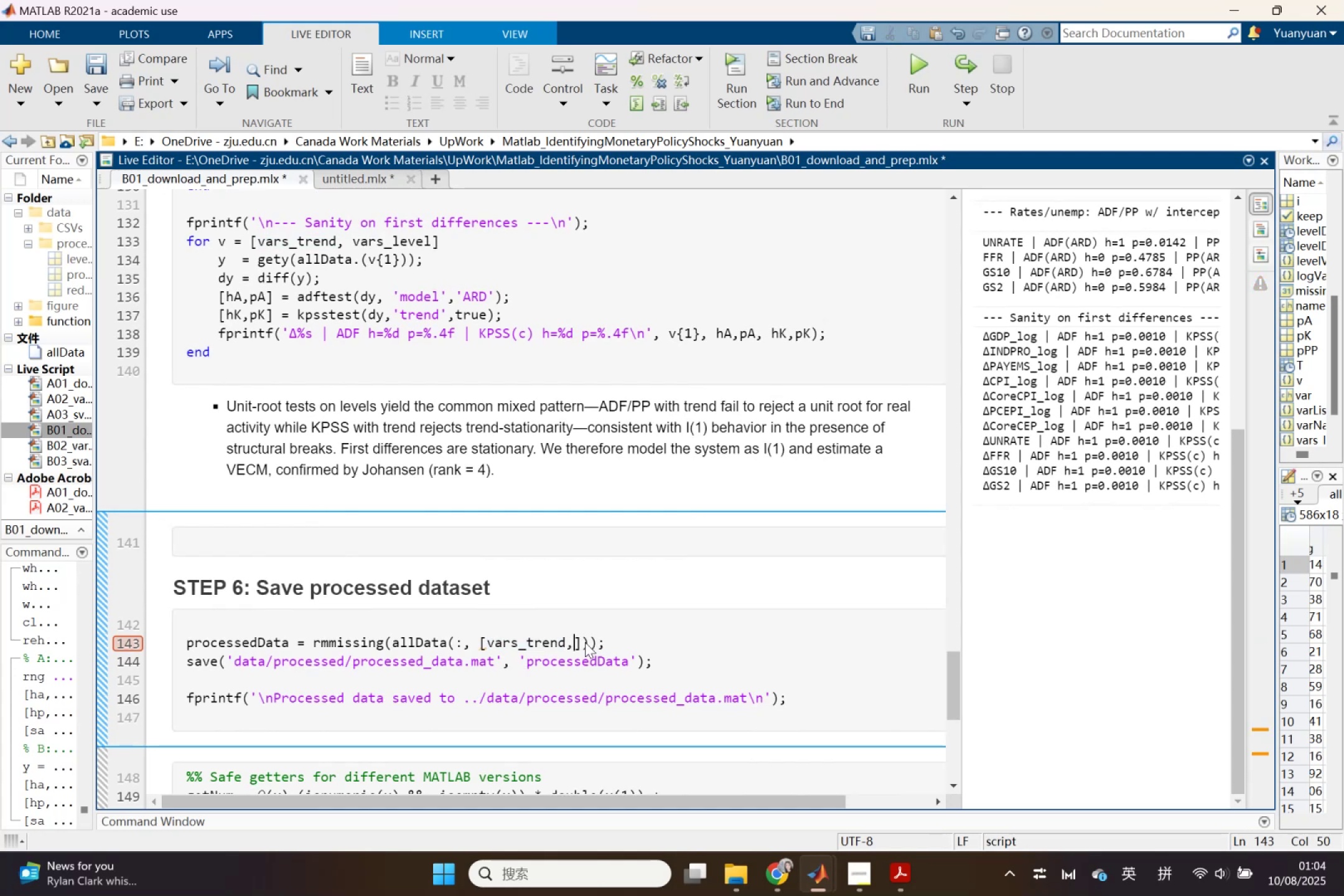 
scroll: coordinate [534, 615], scroll_direction: up, amount: 3.0
 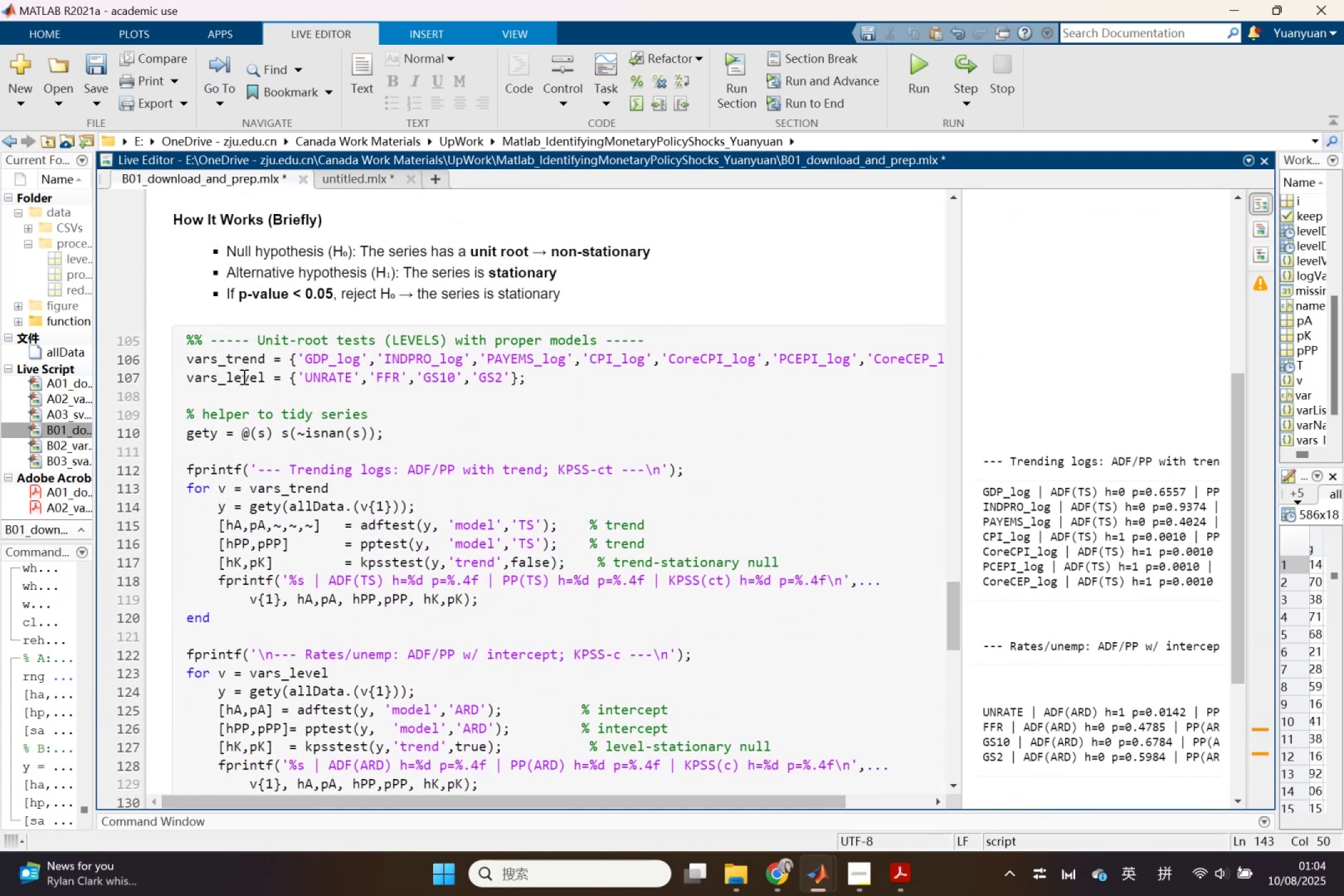 
double_click([243, 380])
 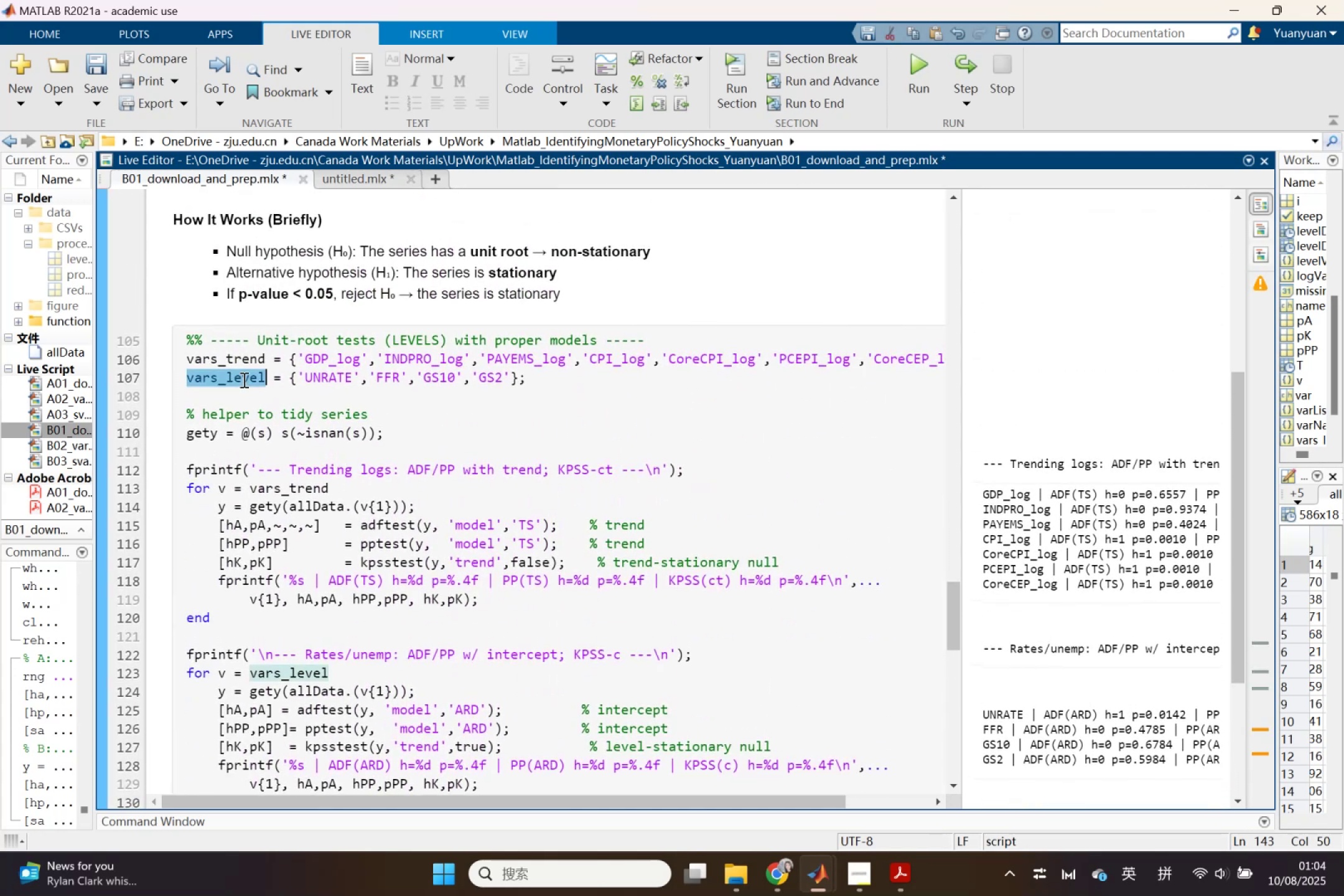 
key(Control+ControlLeft)
 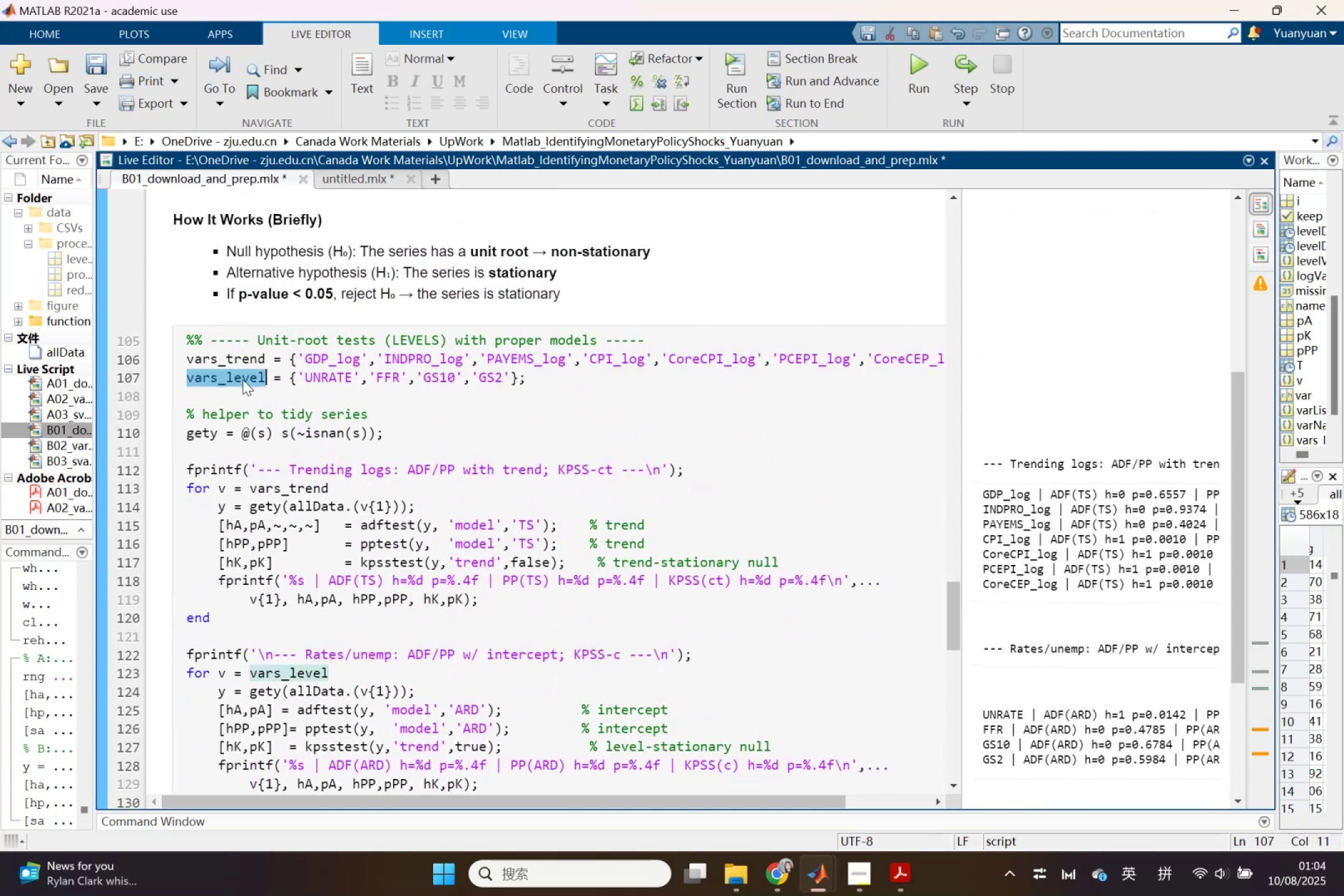 
key(Control+C)
 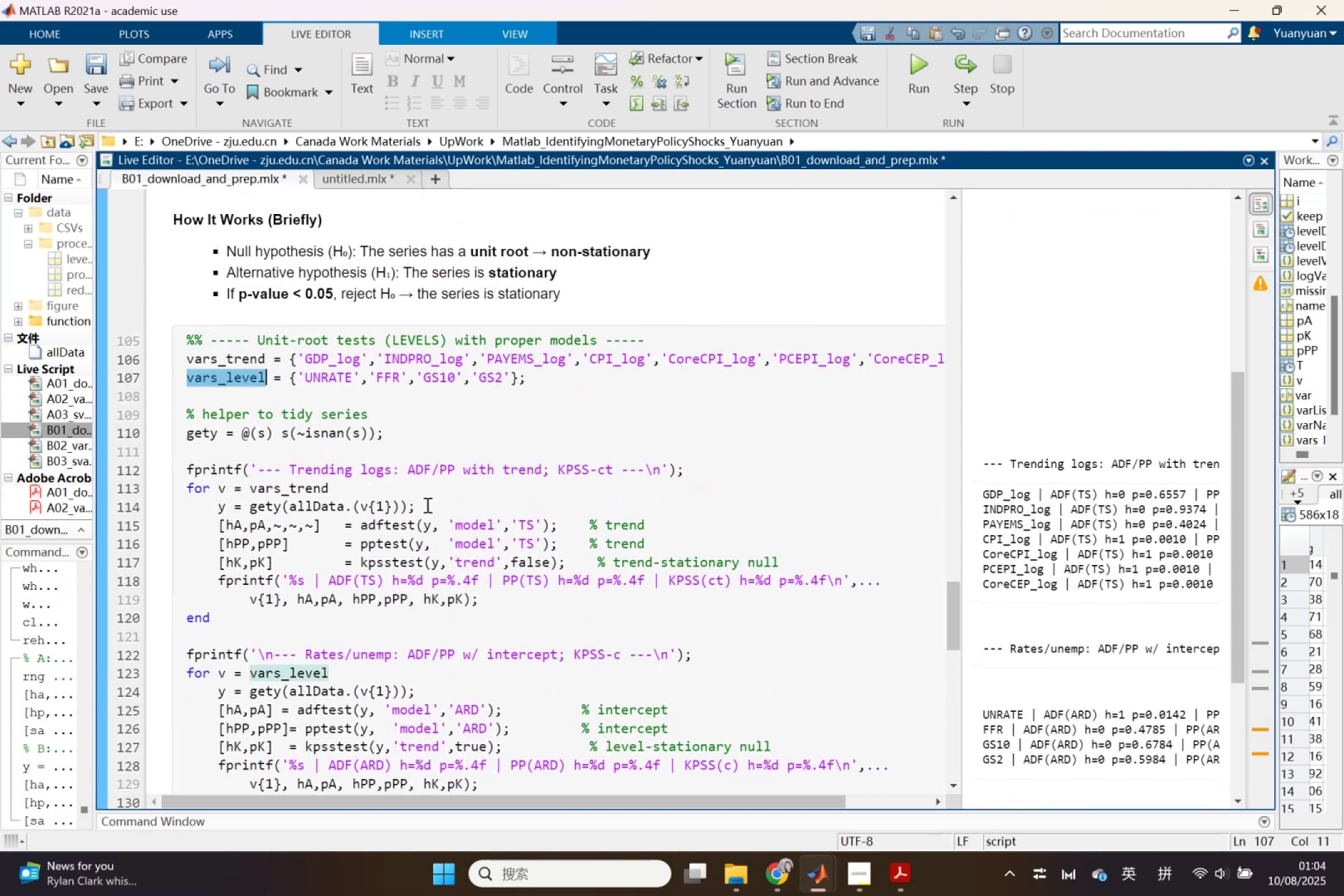 
scroll: coordinate [642, 671], scroll_direction: down, amount: 3.0
 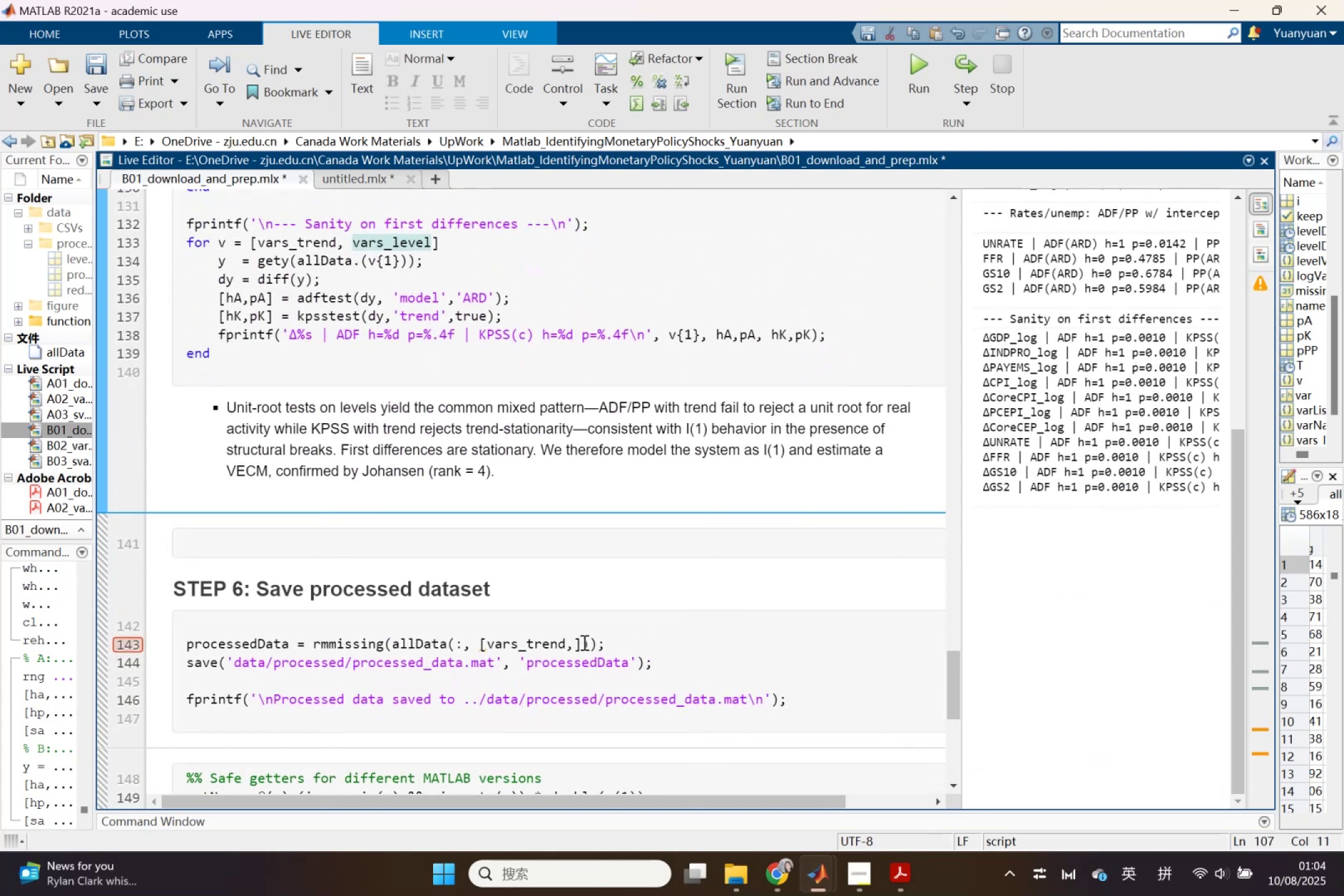 
left_click([573, 642])
 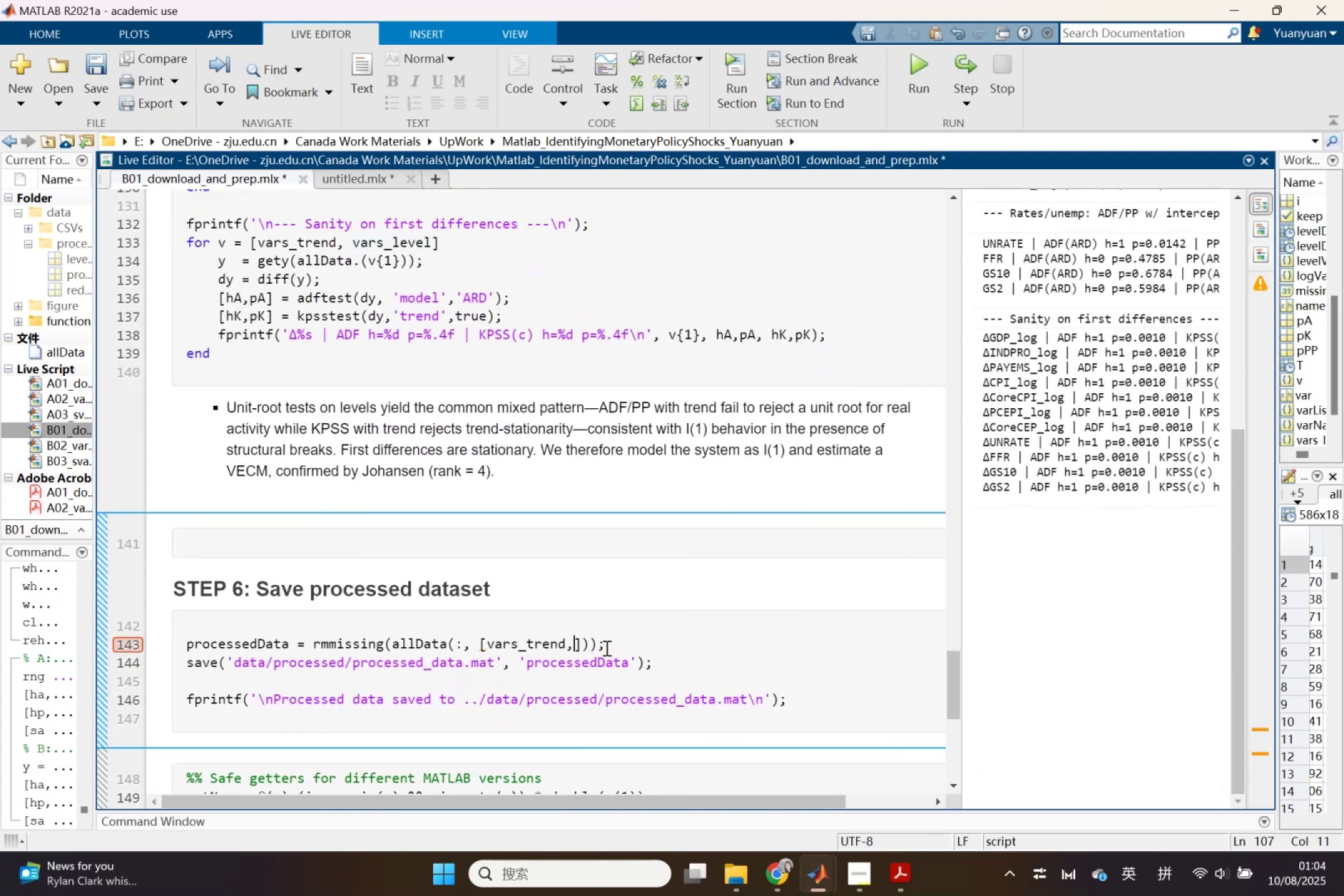 
key(Control+V)
 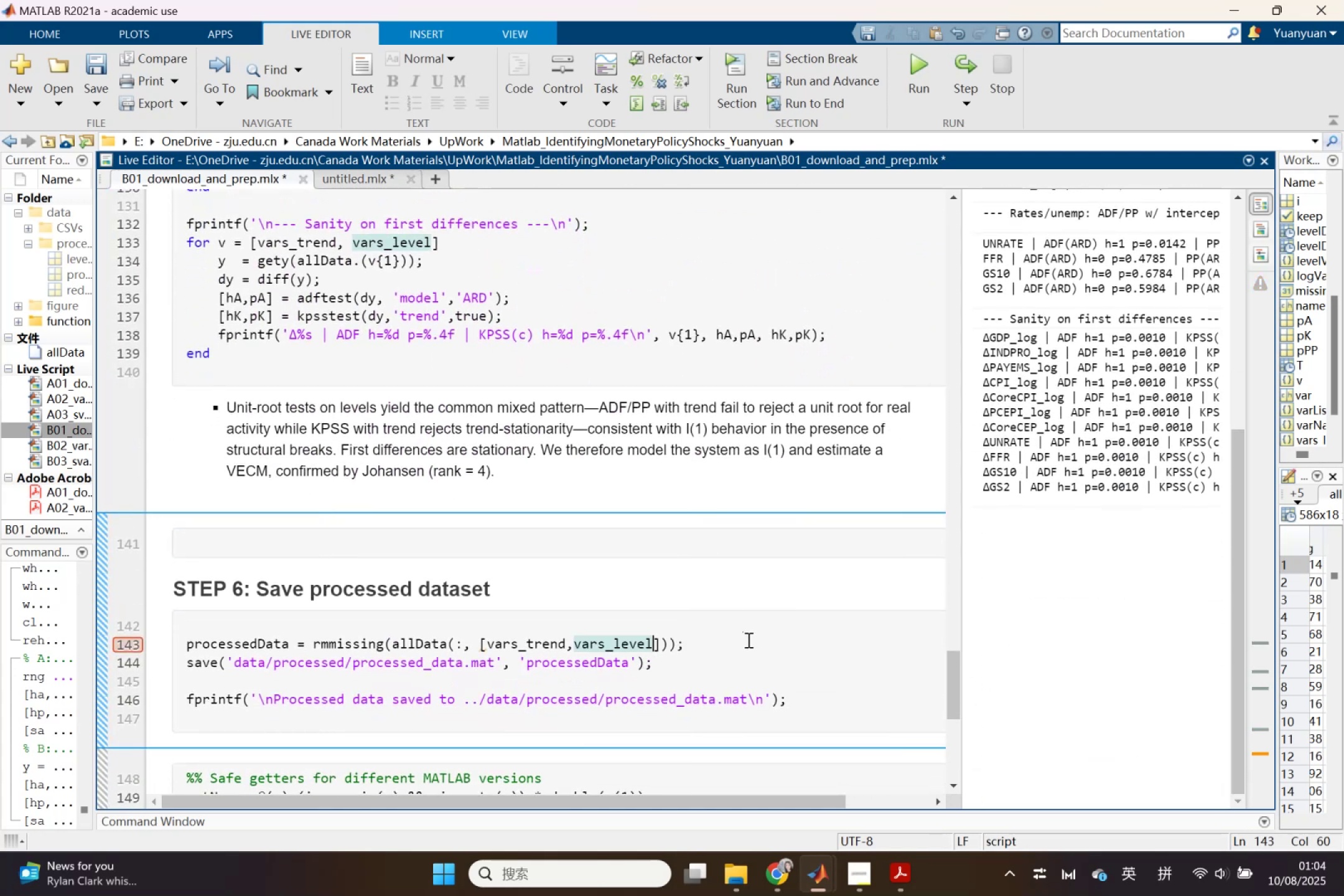 
left_click([747, 640])
 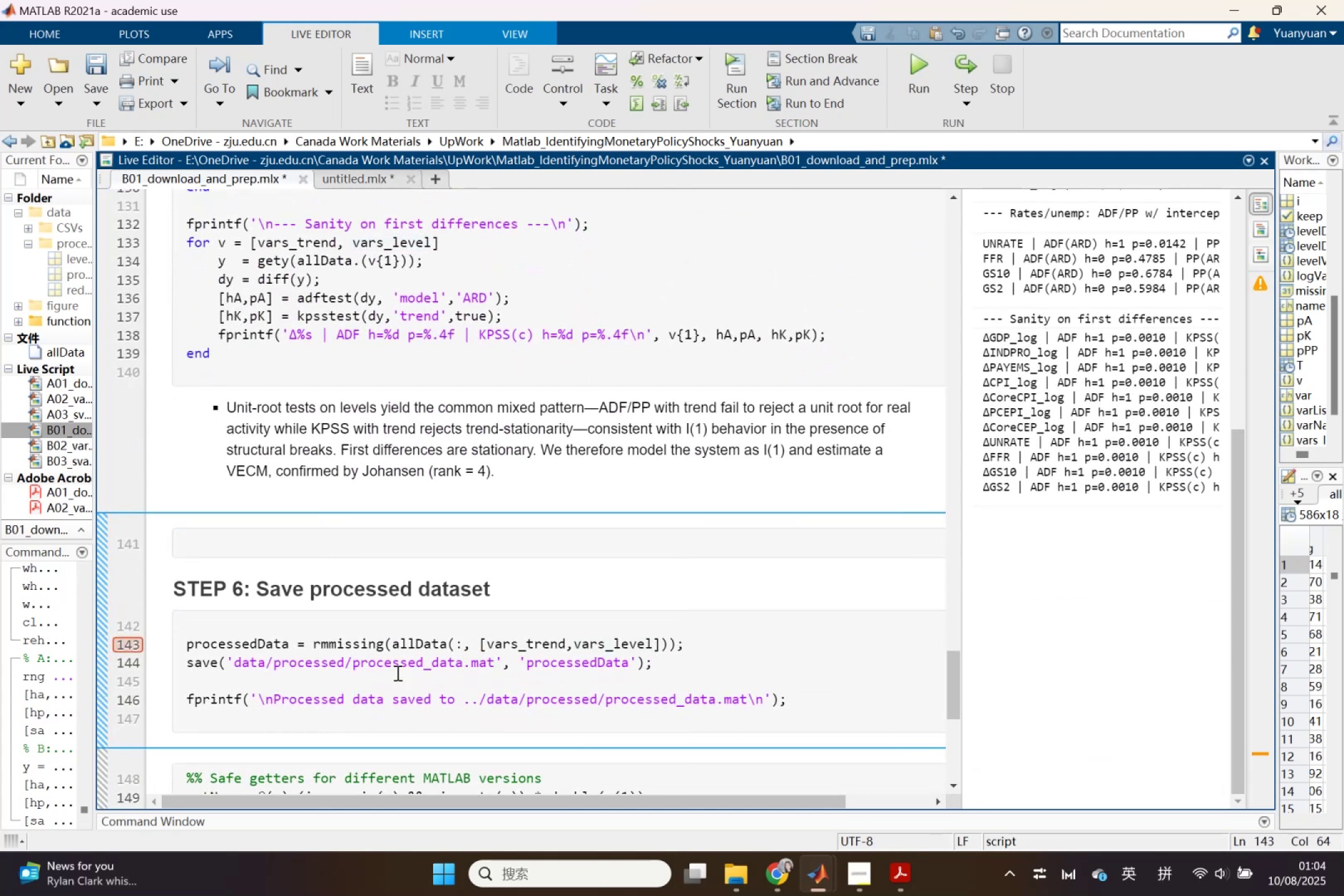 
left_click([350, 665])
 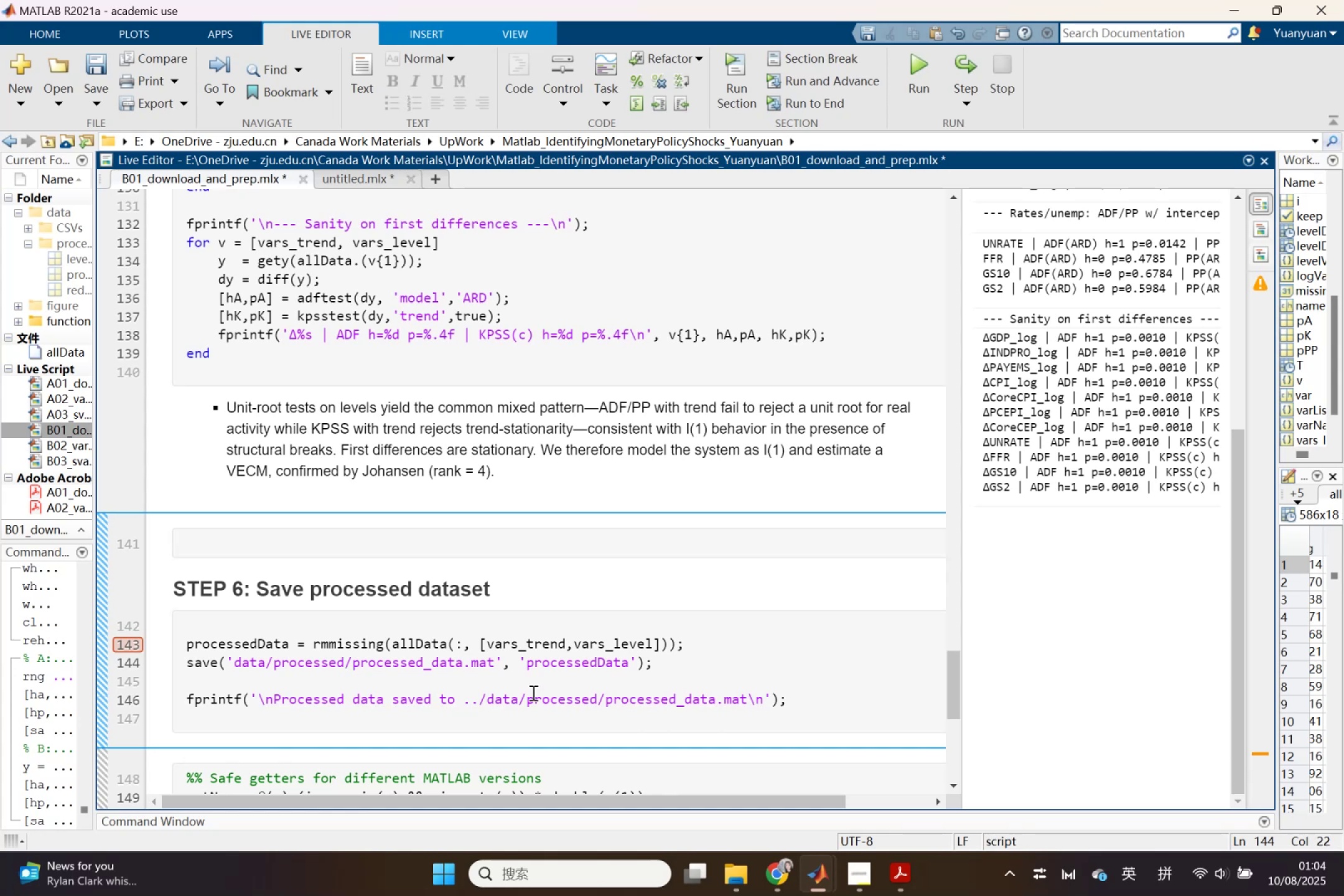 
hold_key(key=B, duration=2.72)
 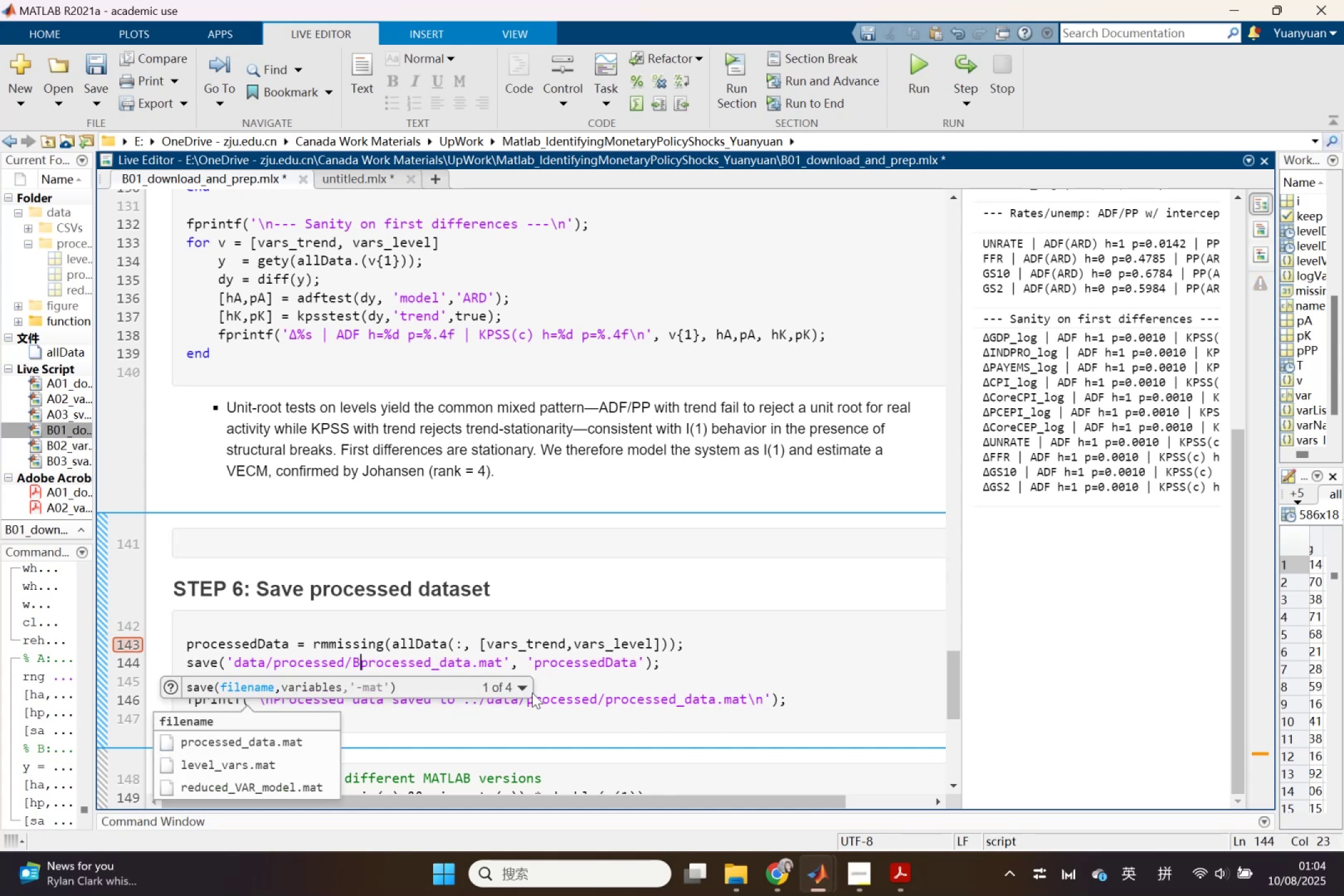 
key(Shift+Minus)
 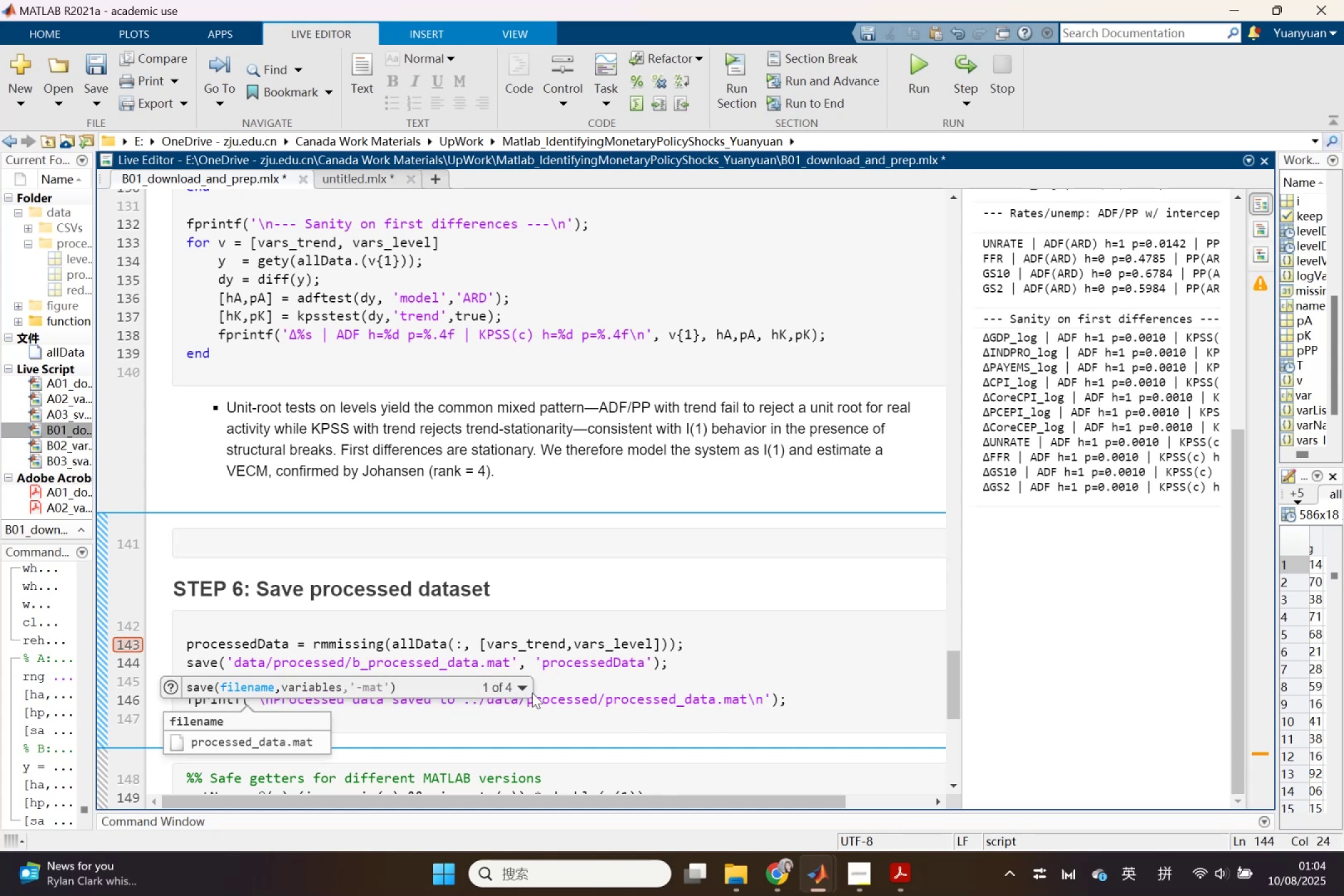 
key(Backspace)
 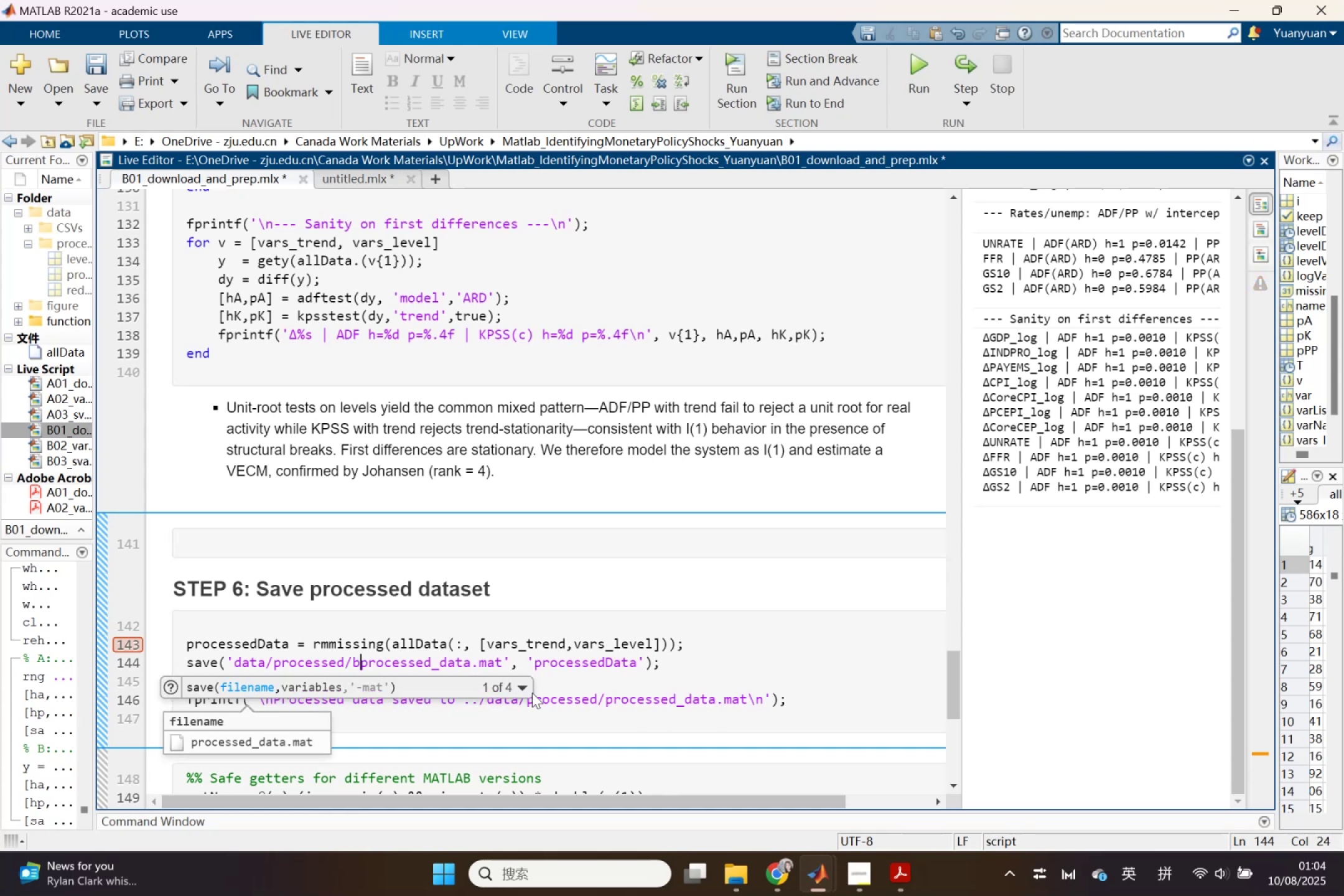 
key(Backspace)
 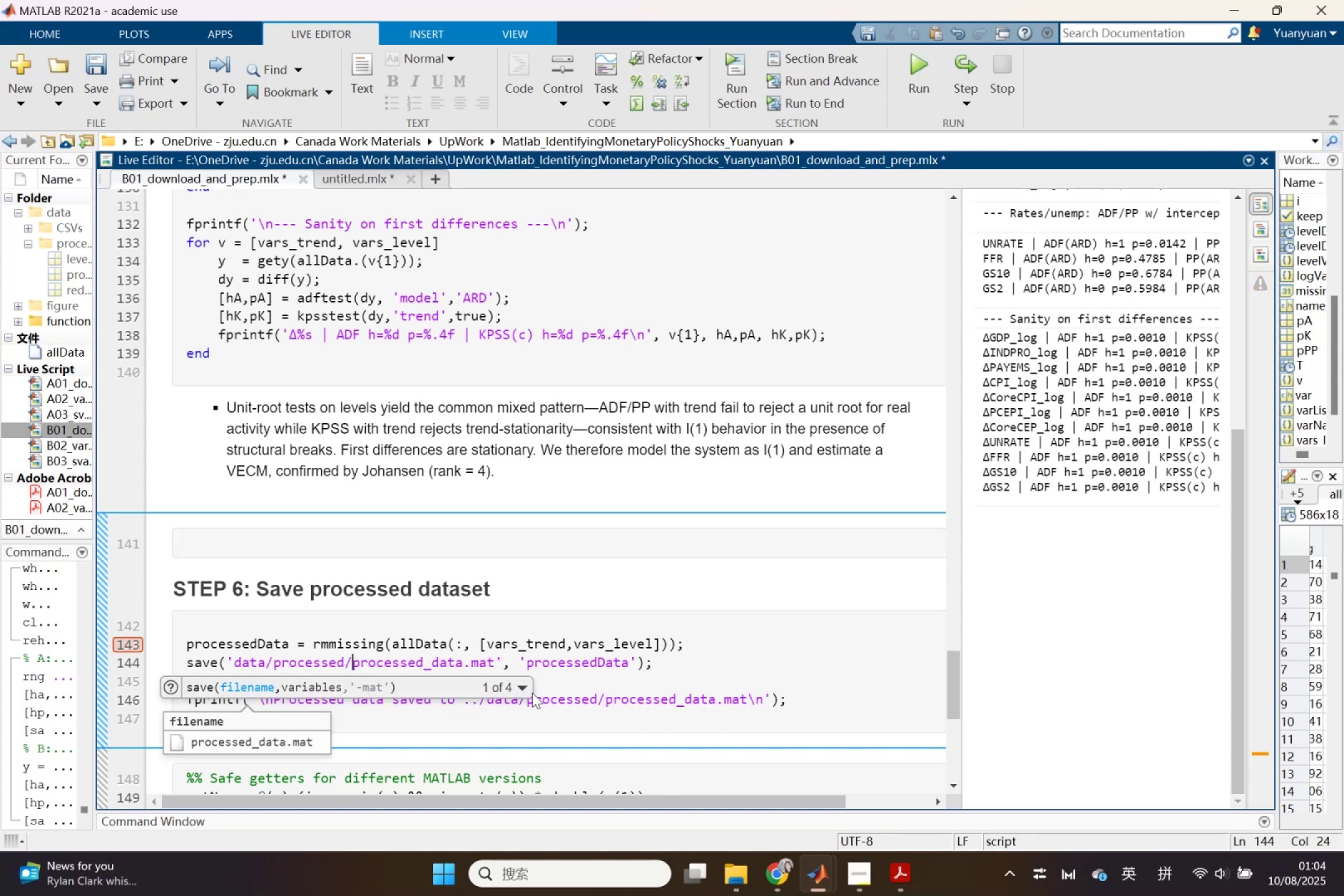 
key(Shift+Minus)
 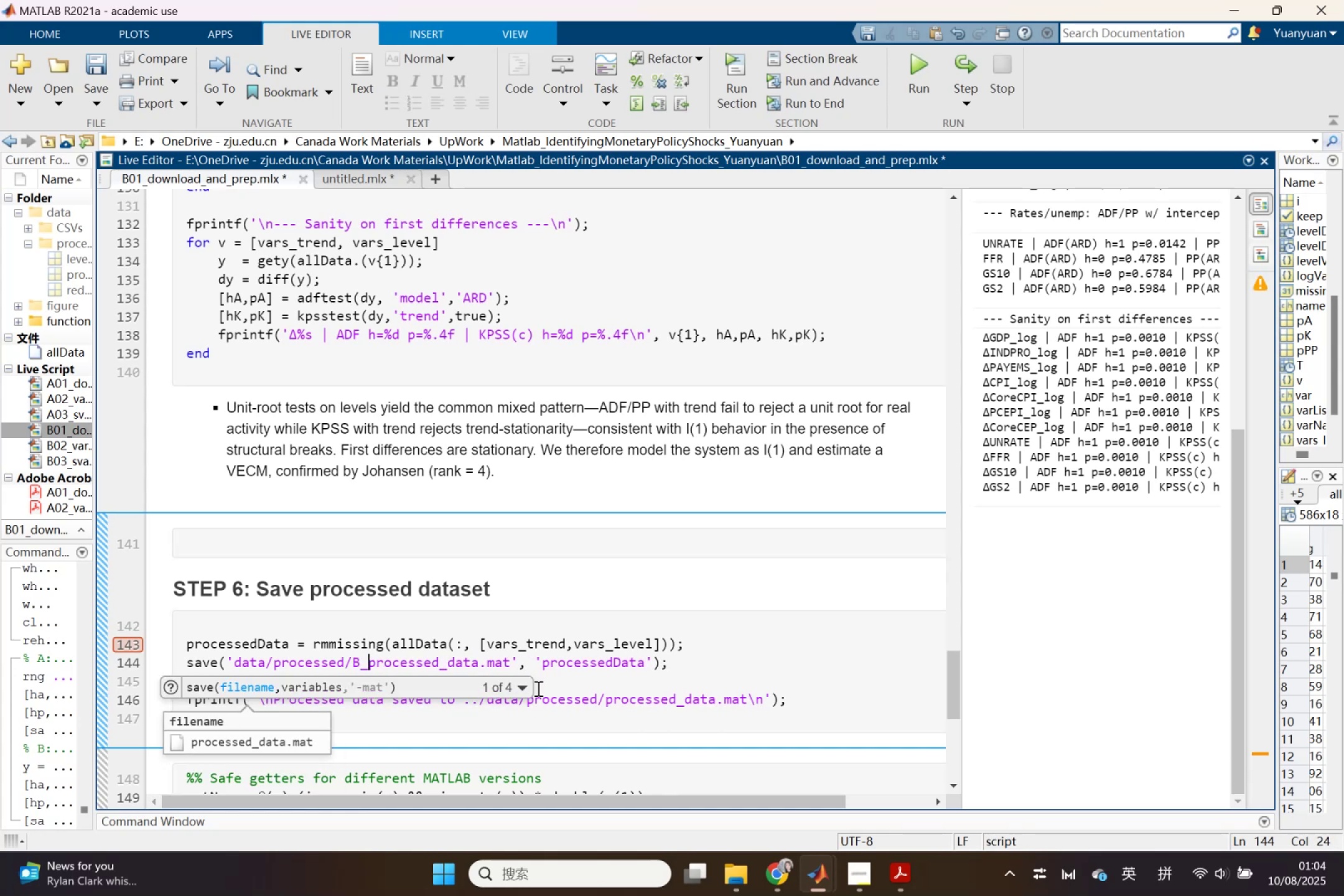 
left_click([544, 674])
 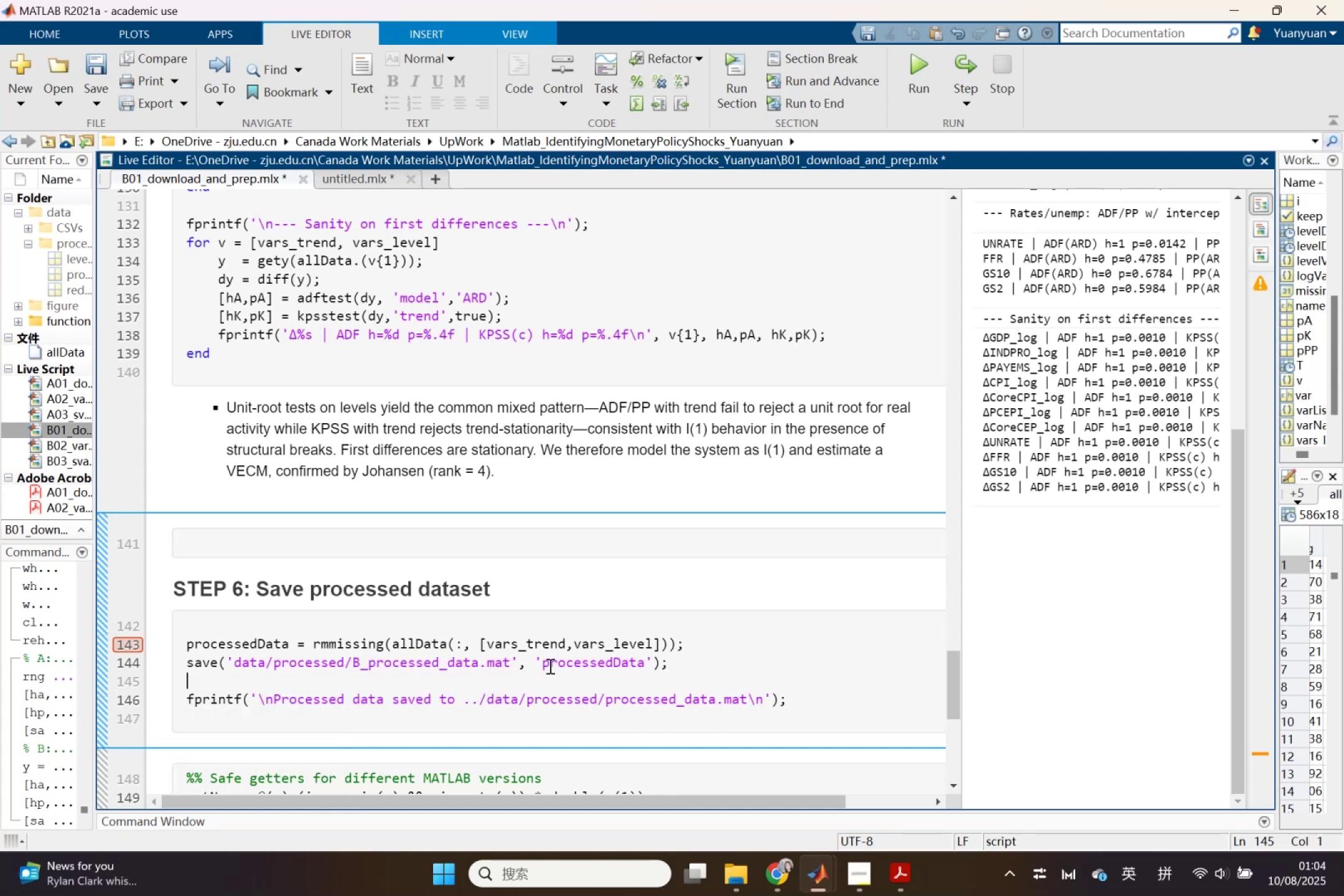 
left_click([549, 666])
 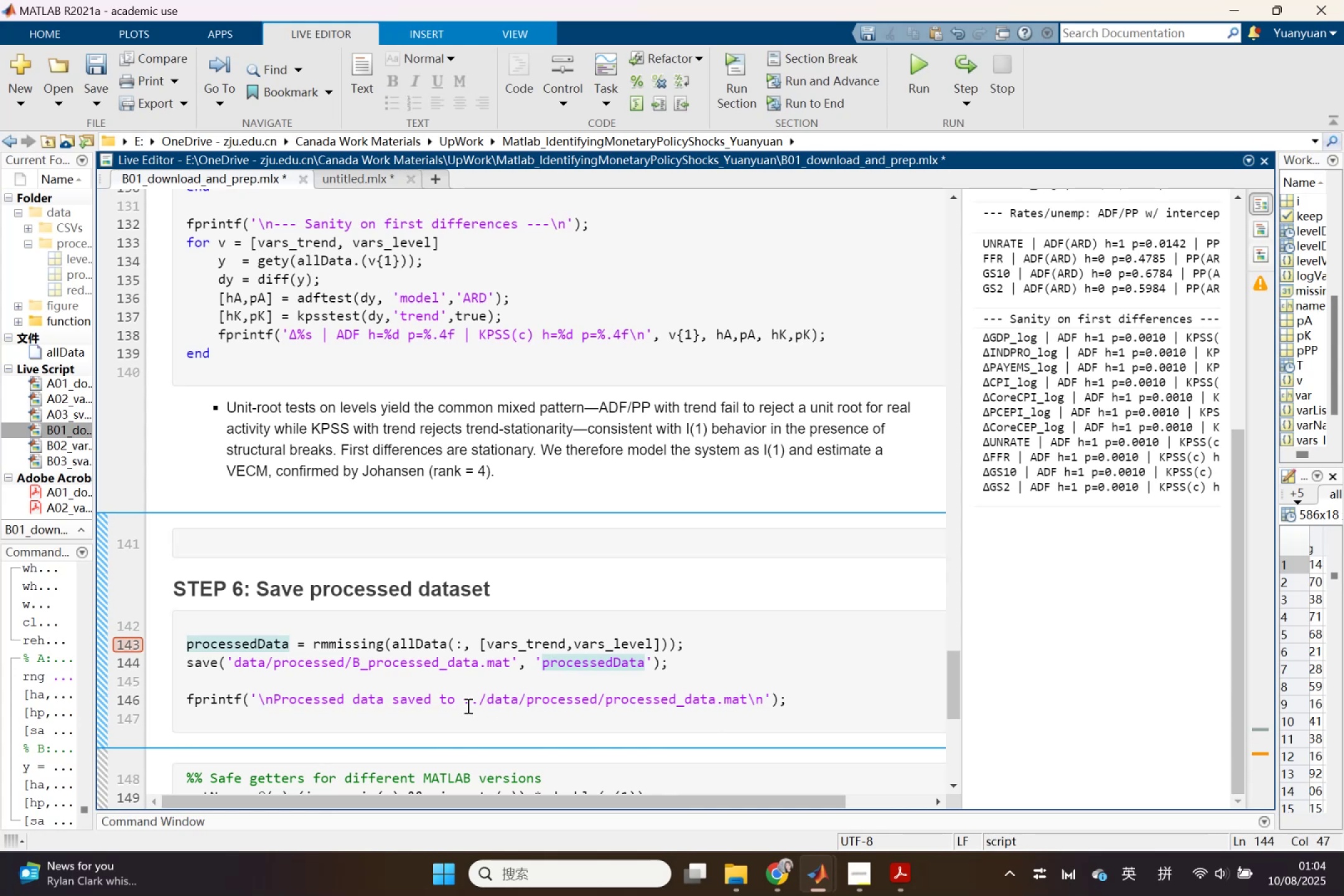 
left_click([487, 703])
 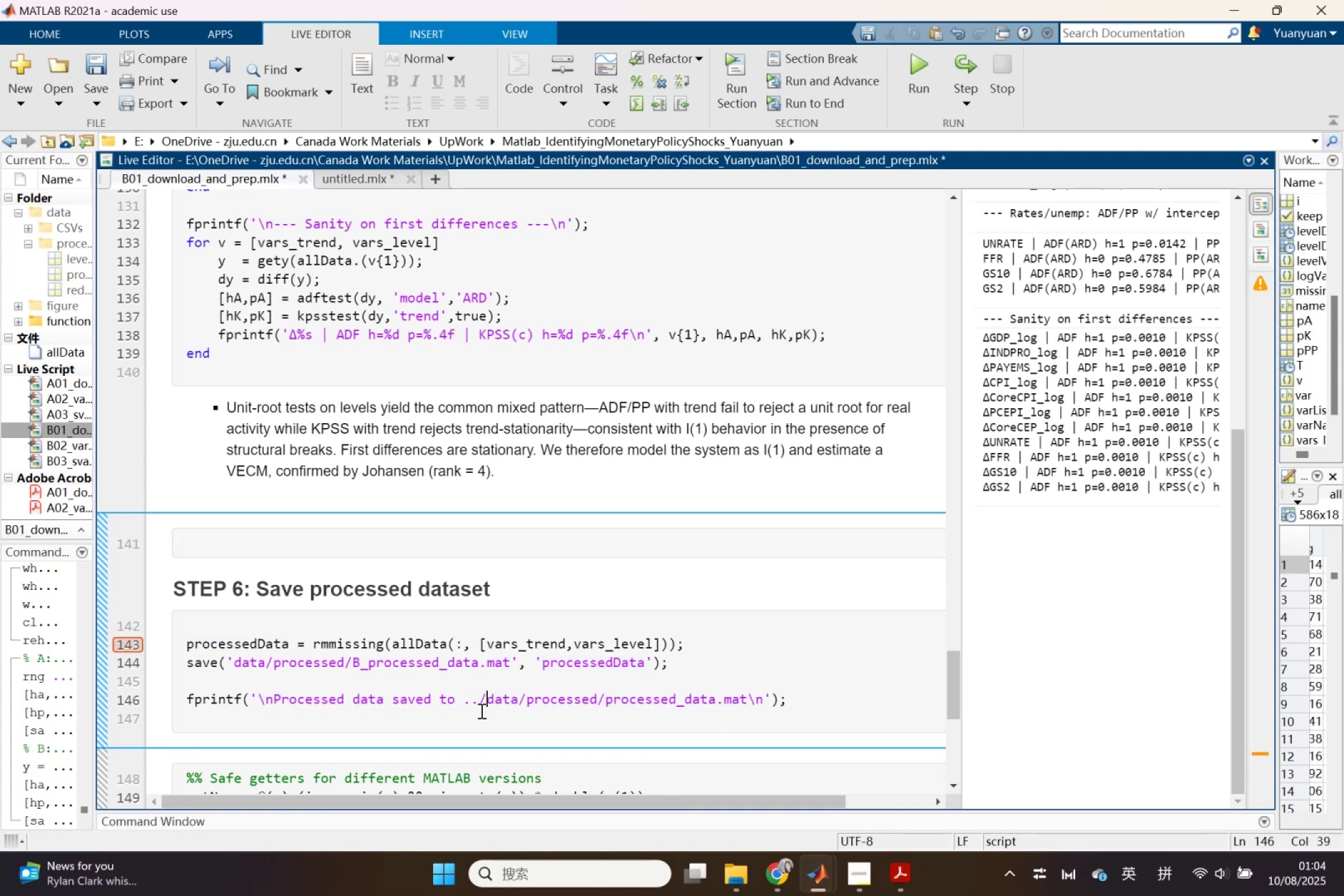 
key(Backspace)
 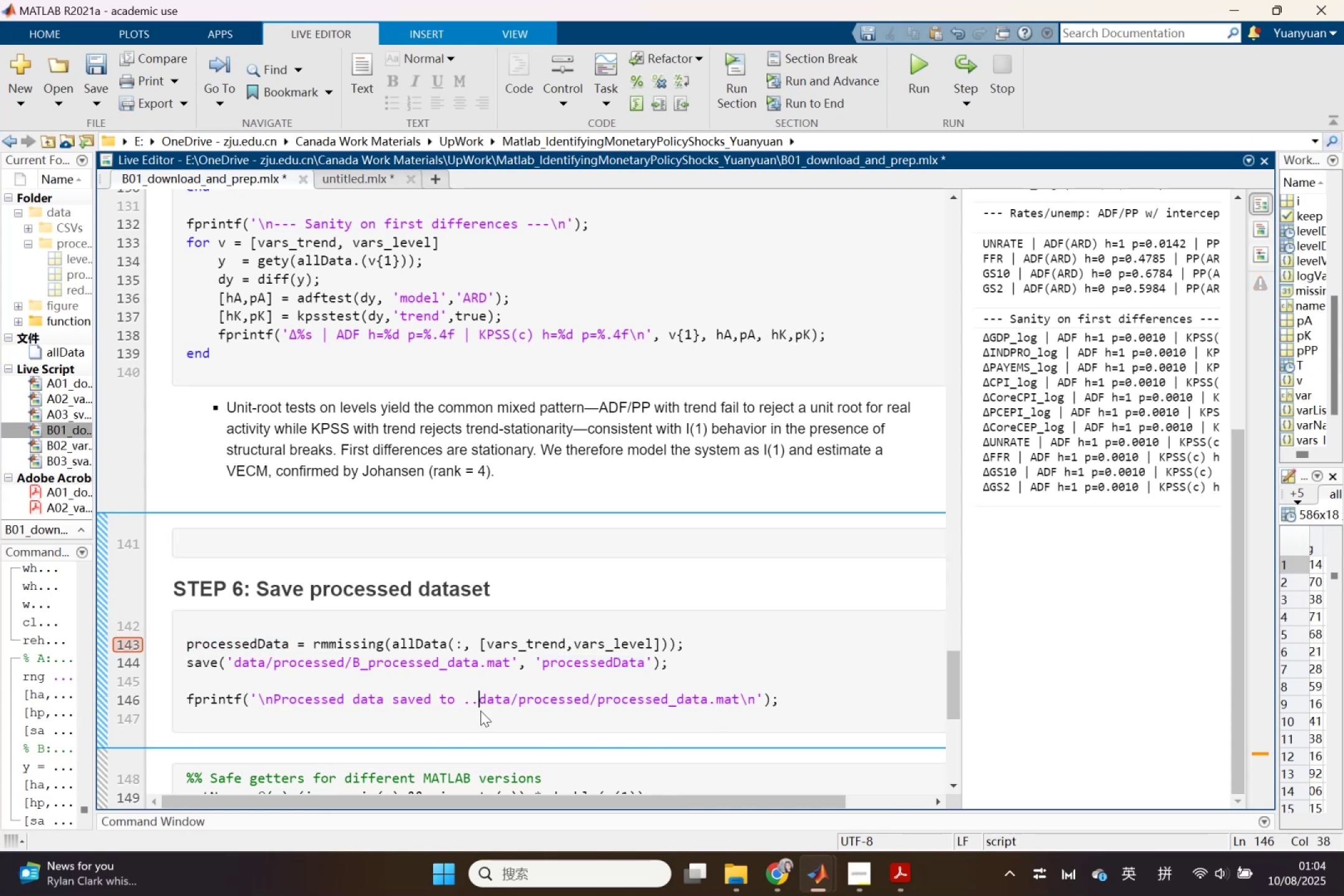 
hold_key(key=ArrowRight, duration=0.99)
 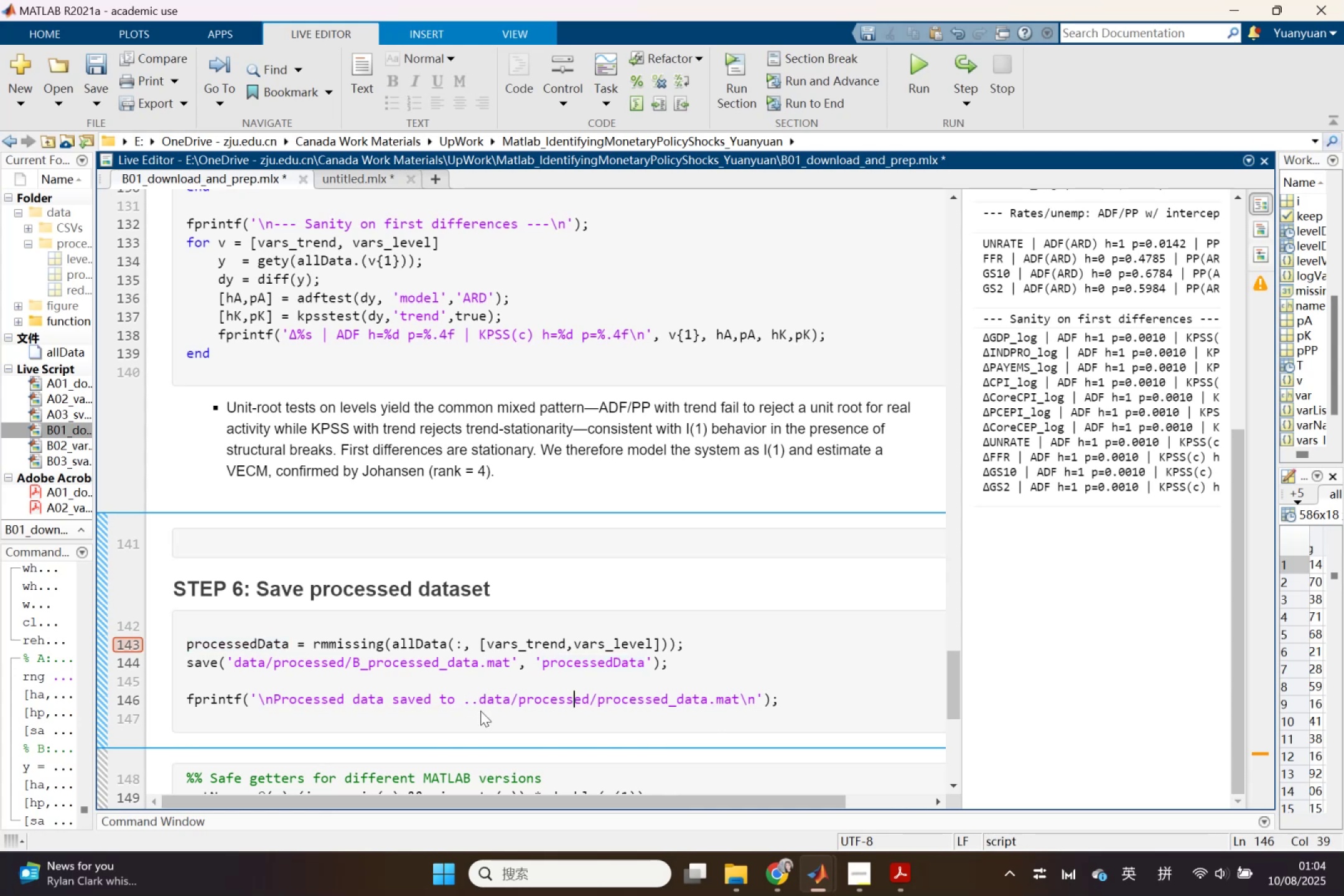 
key(ArrowRight)
 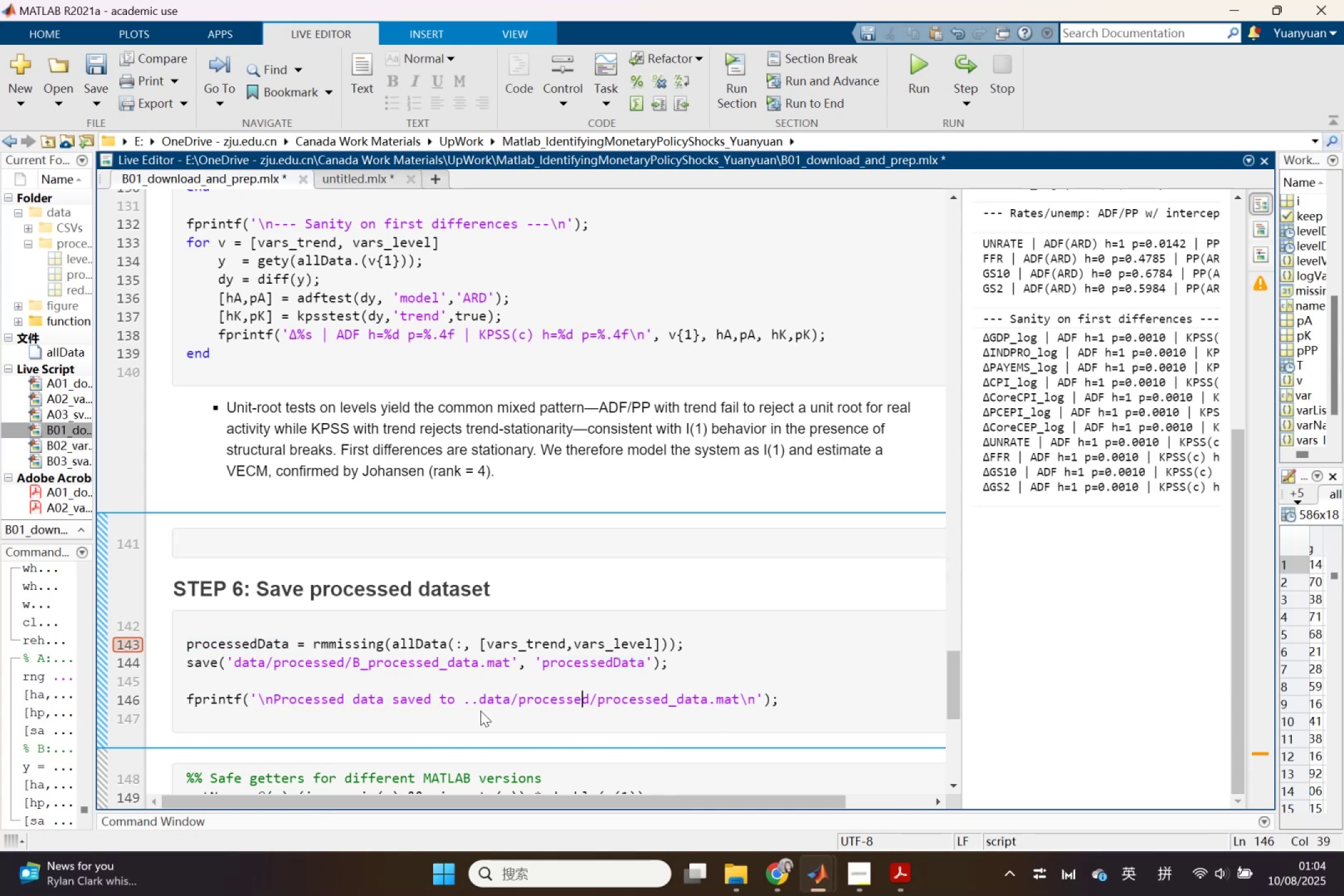 
key(ArrowRight)
 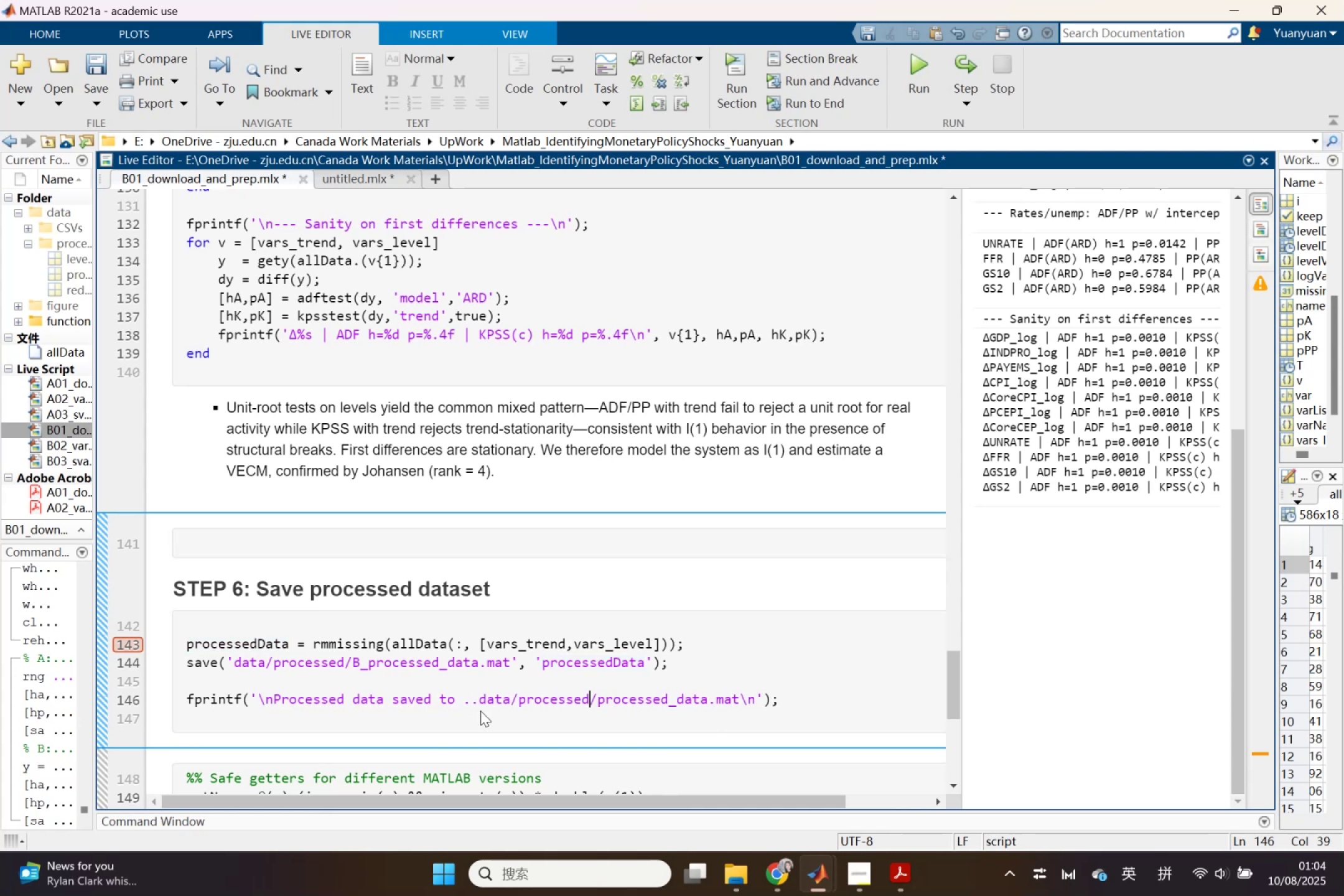 
key(ArrowRight)
 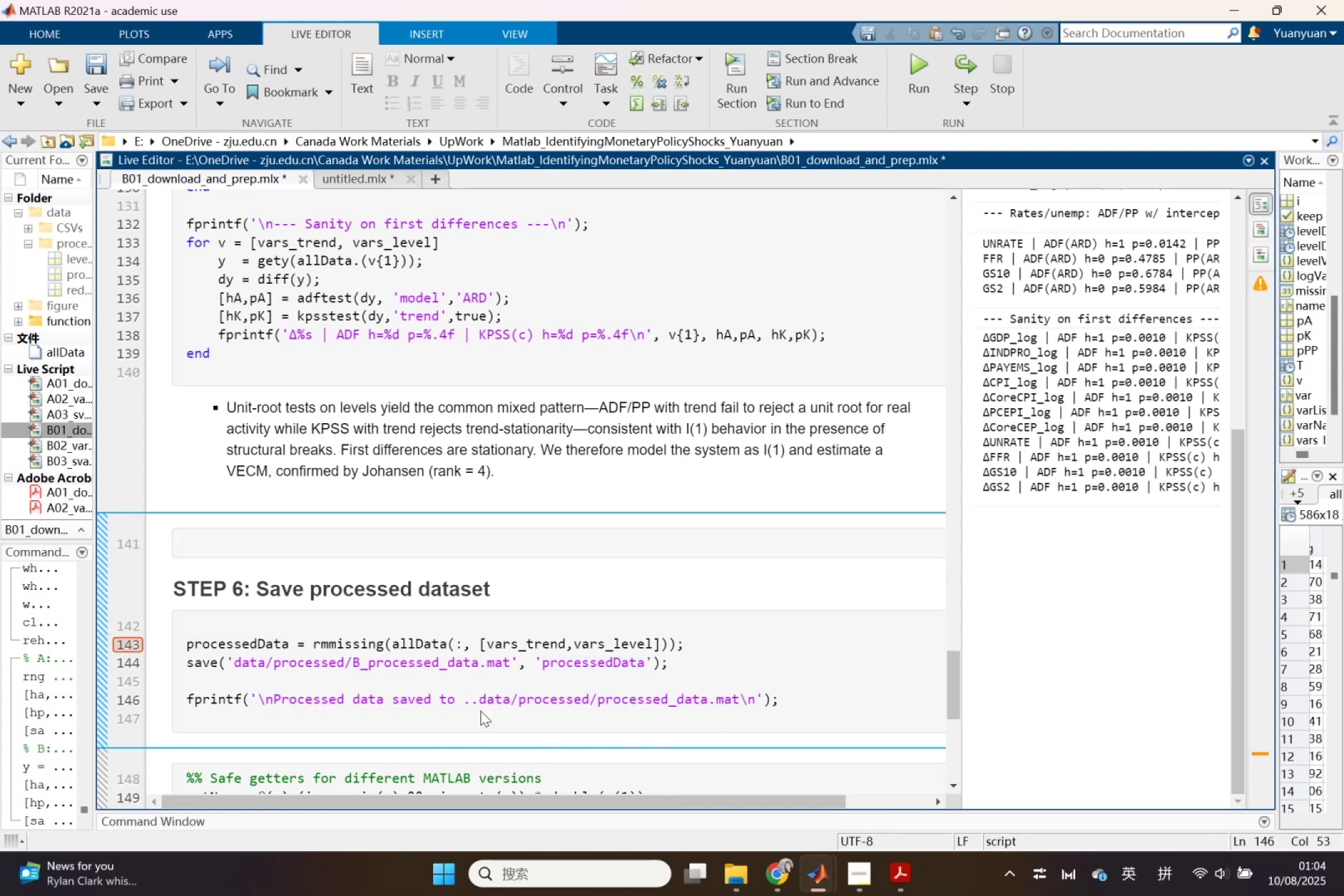 
key(Shift+B)
 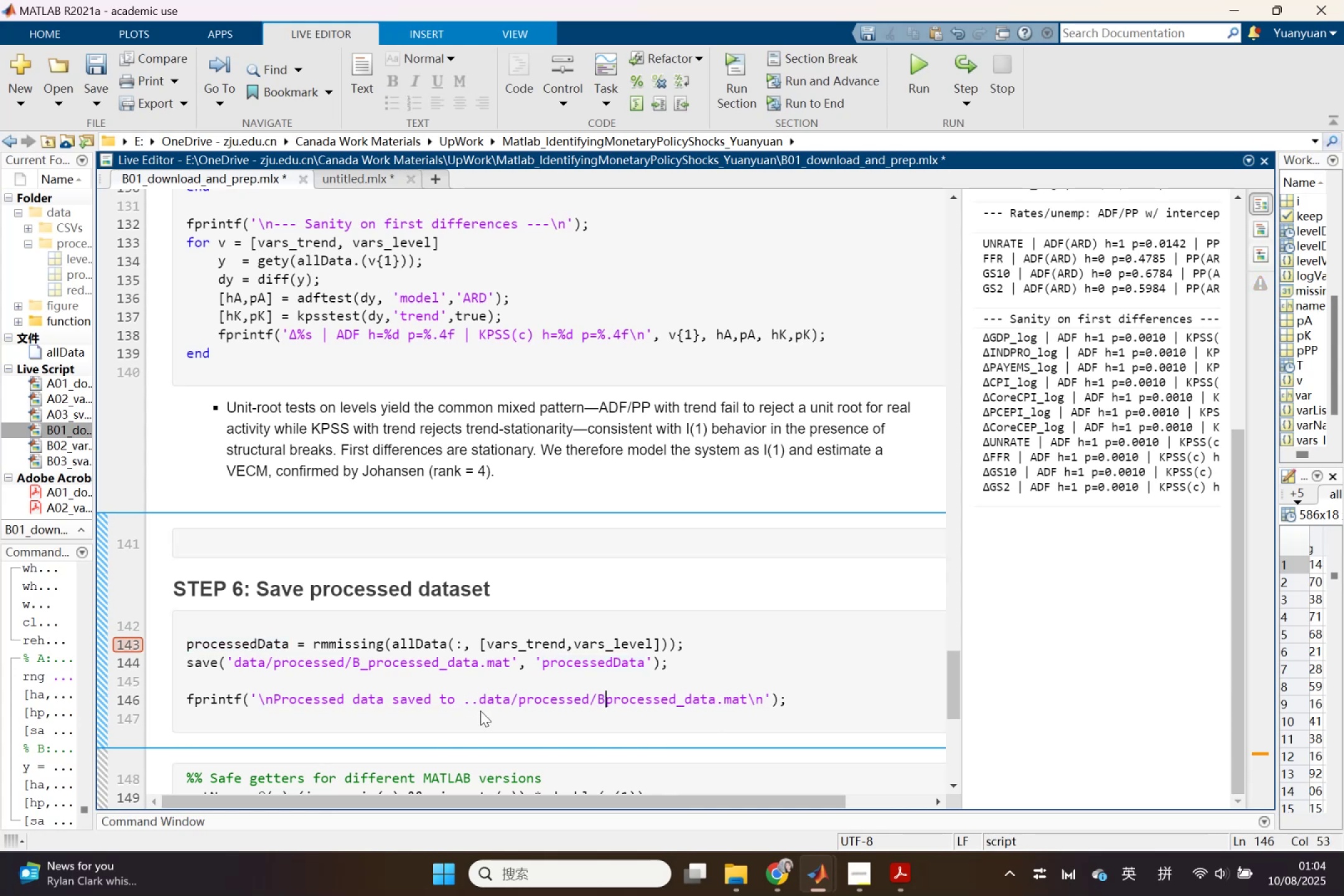 
key(Shift+Minus)
 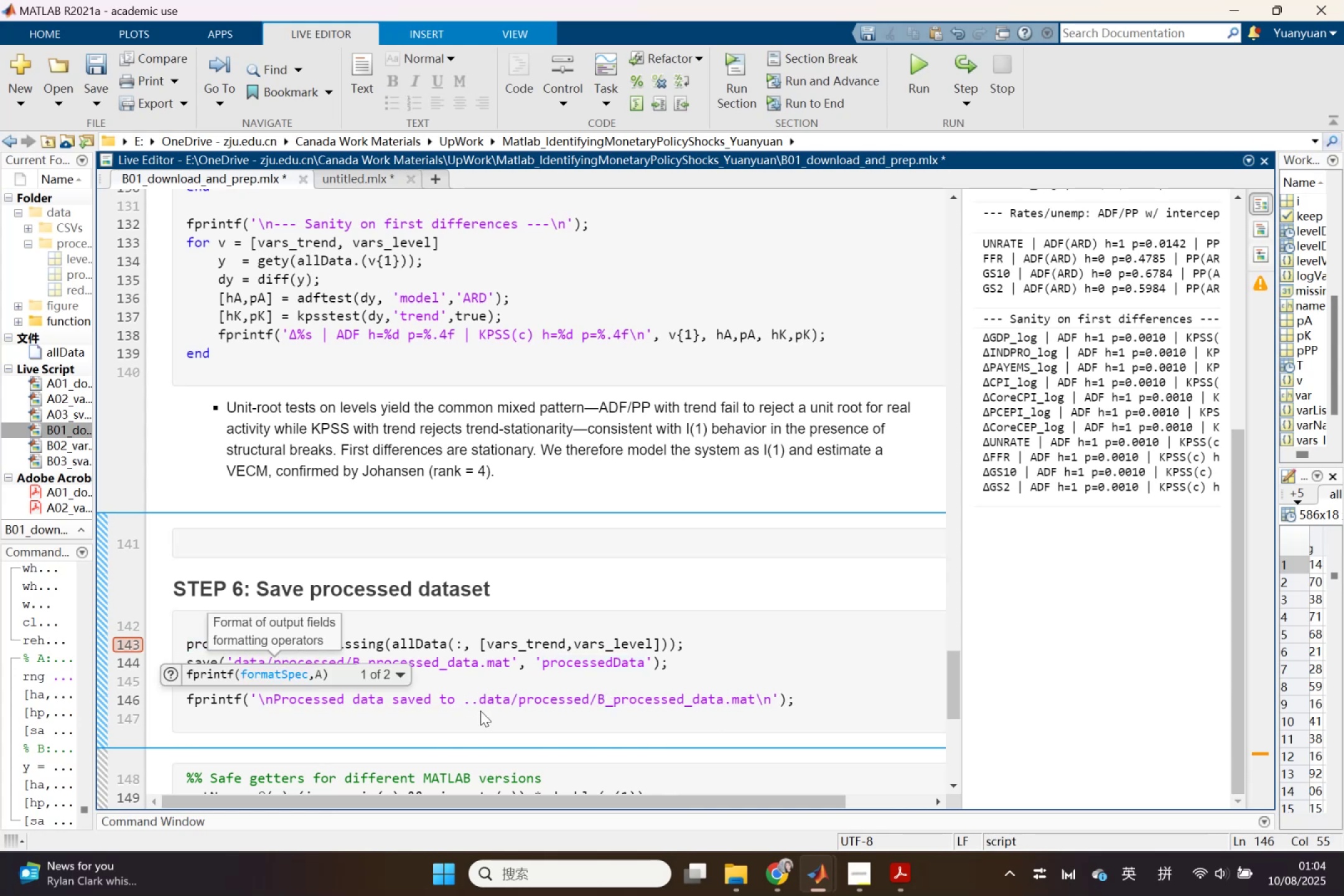 
scroll: coordinate [474, 711], scroll_direction: down, amount: 2.0
 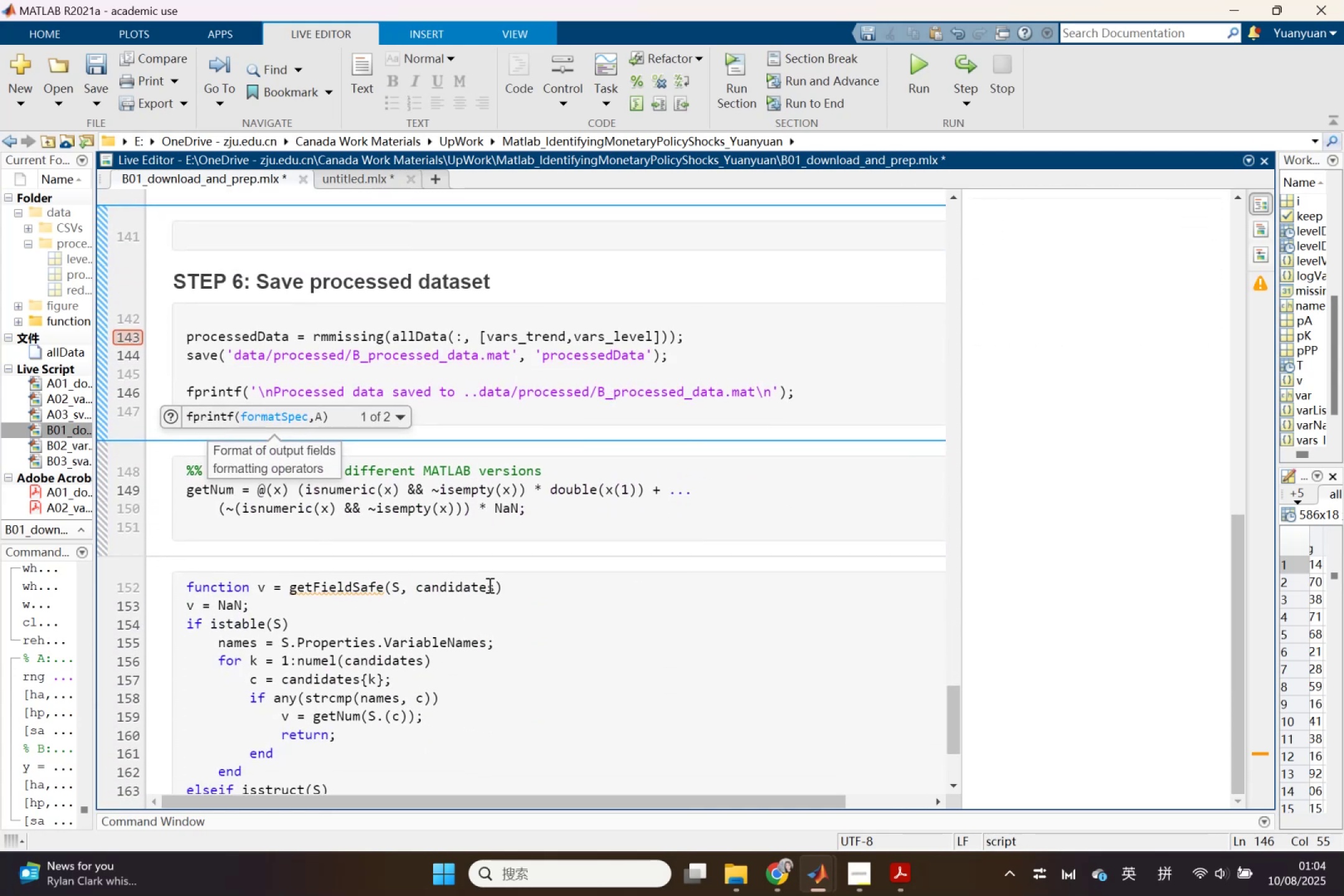 
left_click([499, 539])
 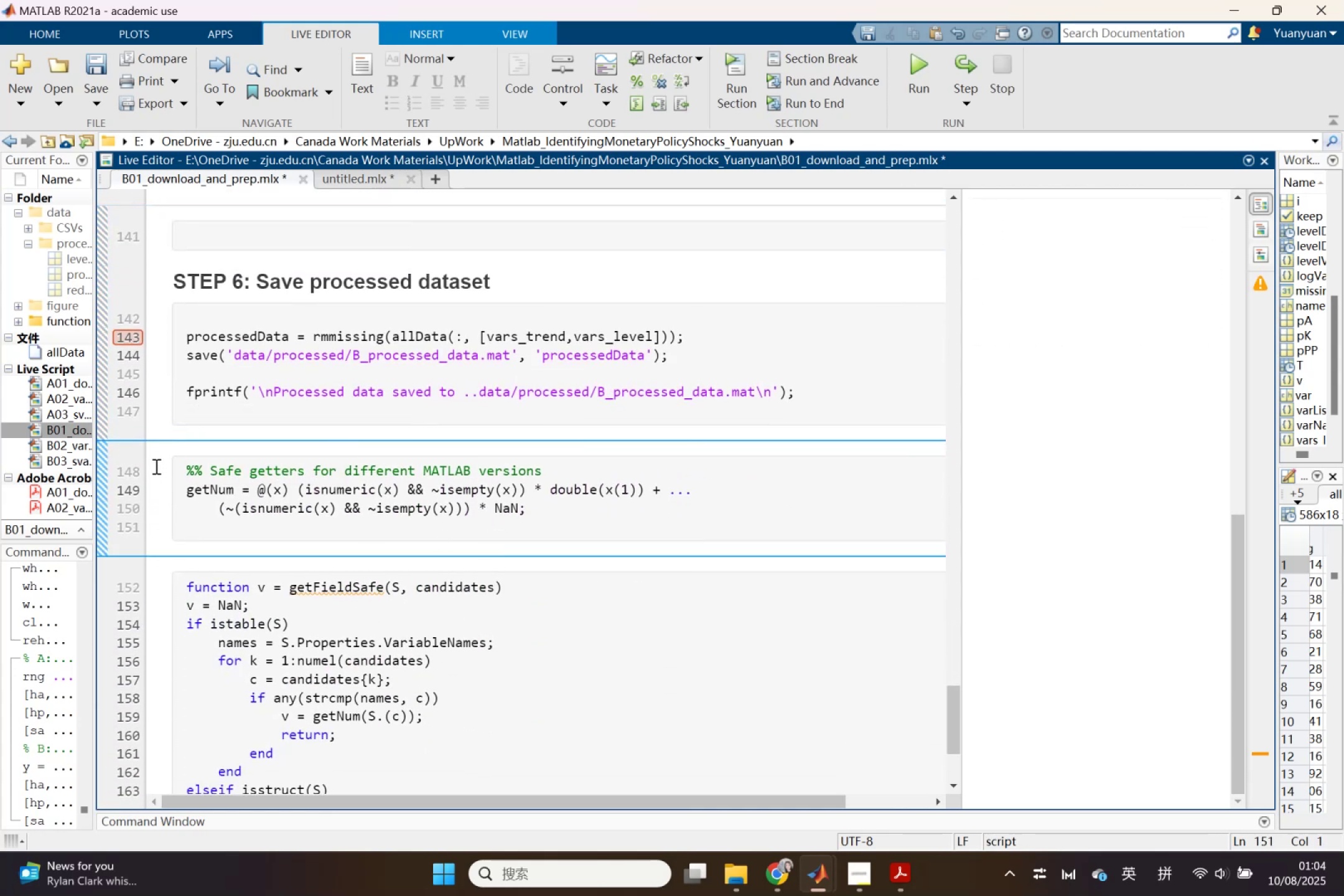 
left_click_drag(start_coordinate=[174, 465], to_coordinate=[543, 746])
 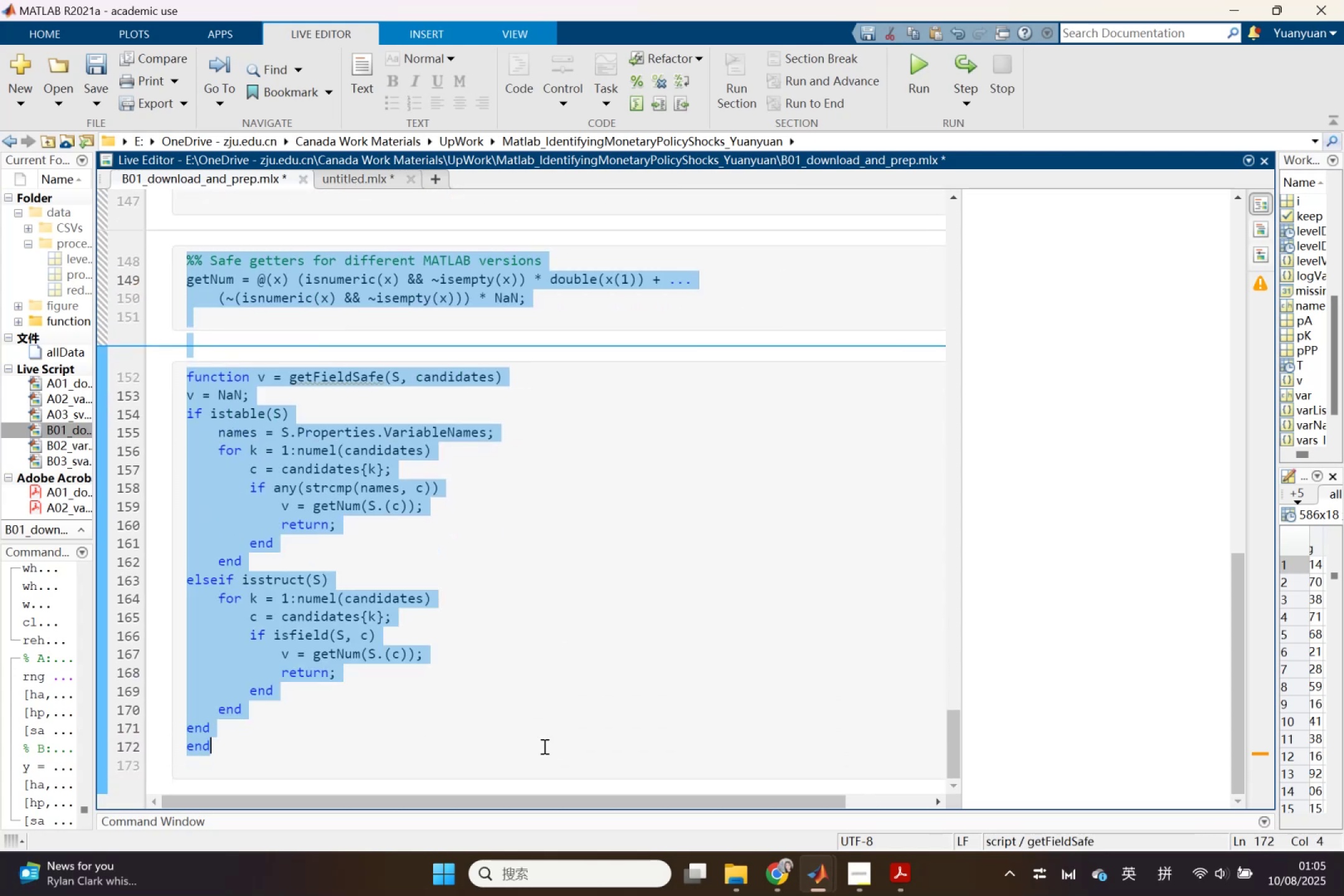 
scroll: coordinate [553, 729], scroll_direction: down, amount: 11.0
 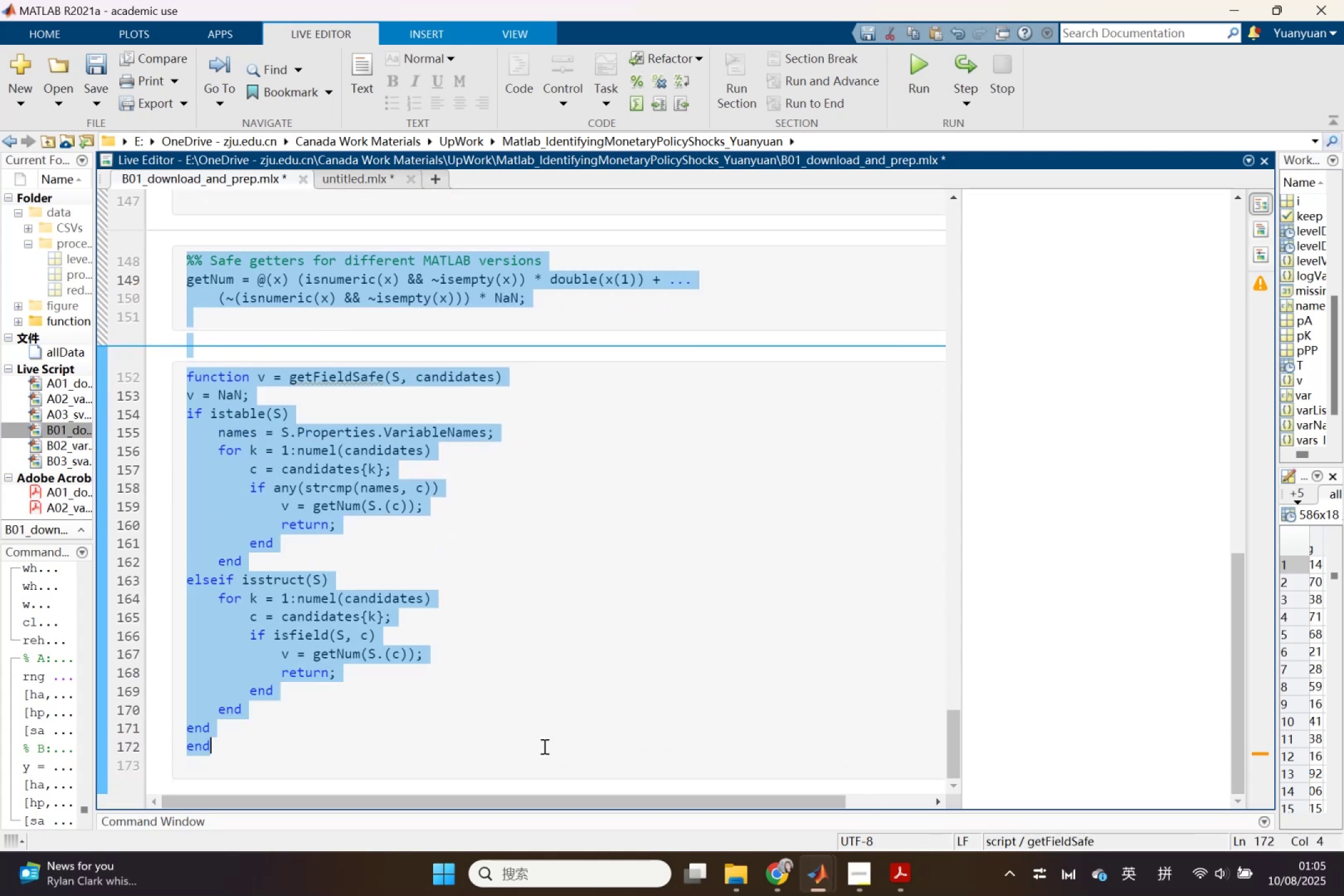 
key(Backspace)
 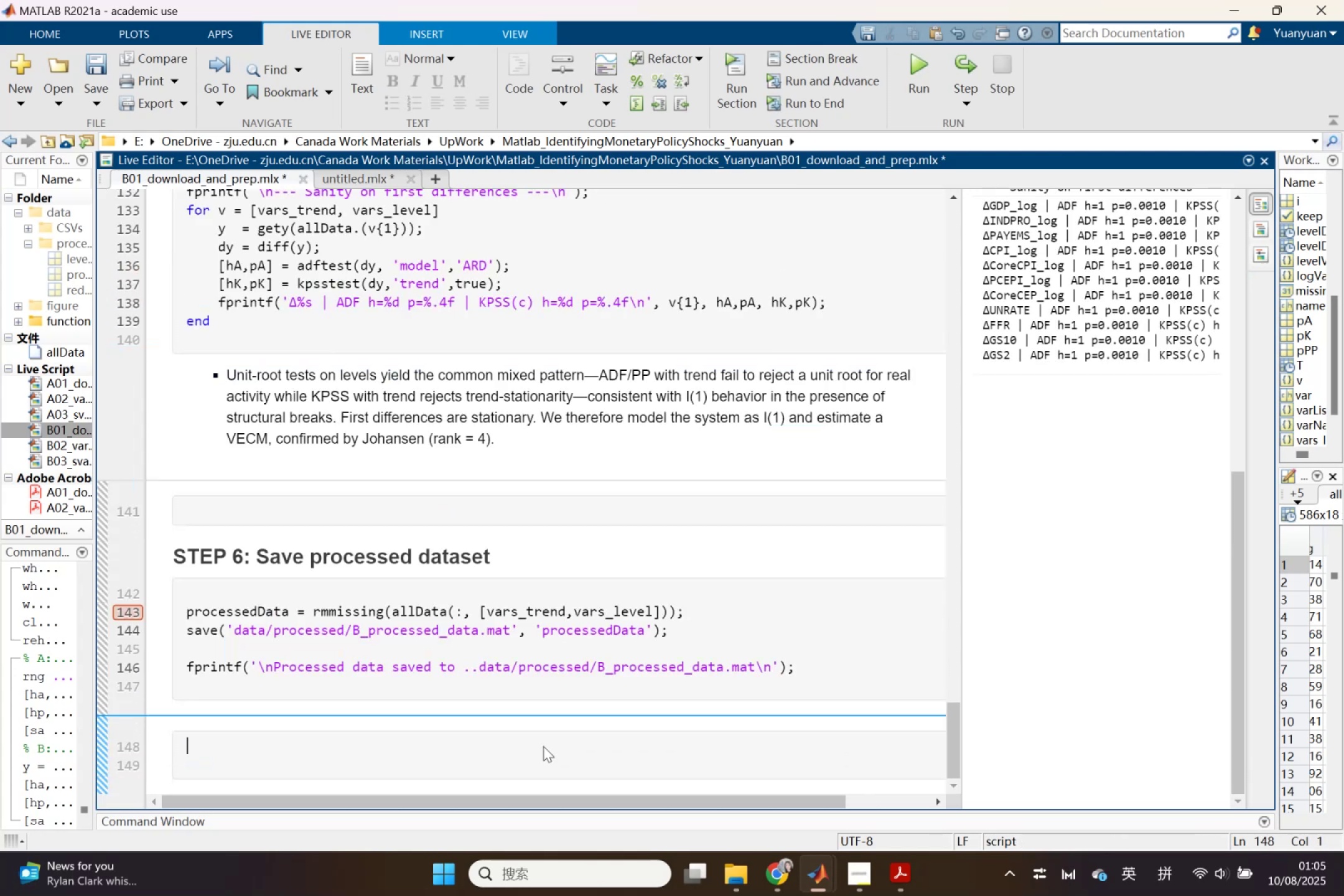 
key(Backspace)
 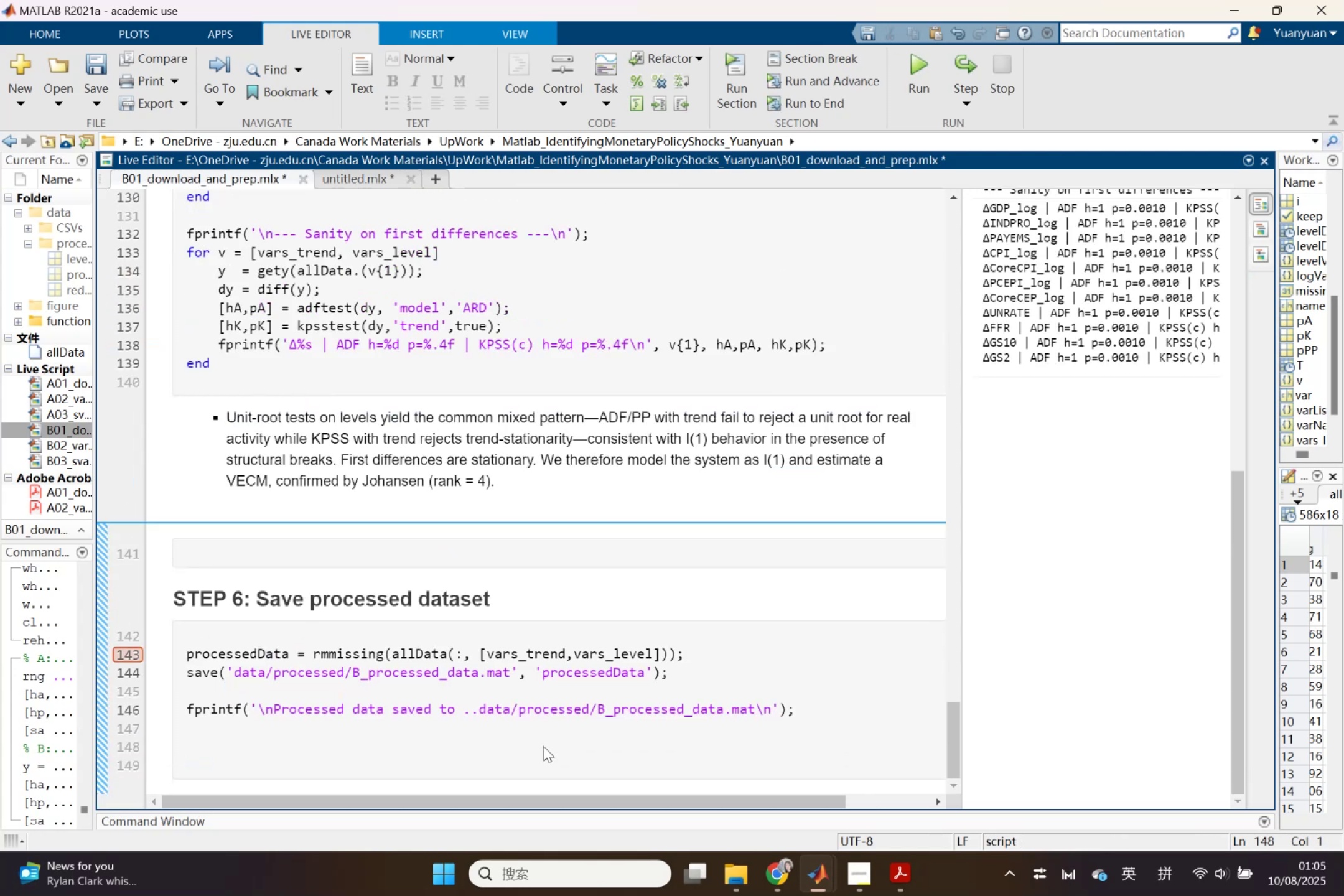 
key(Backspace)
 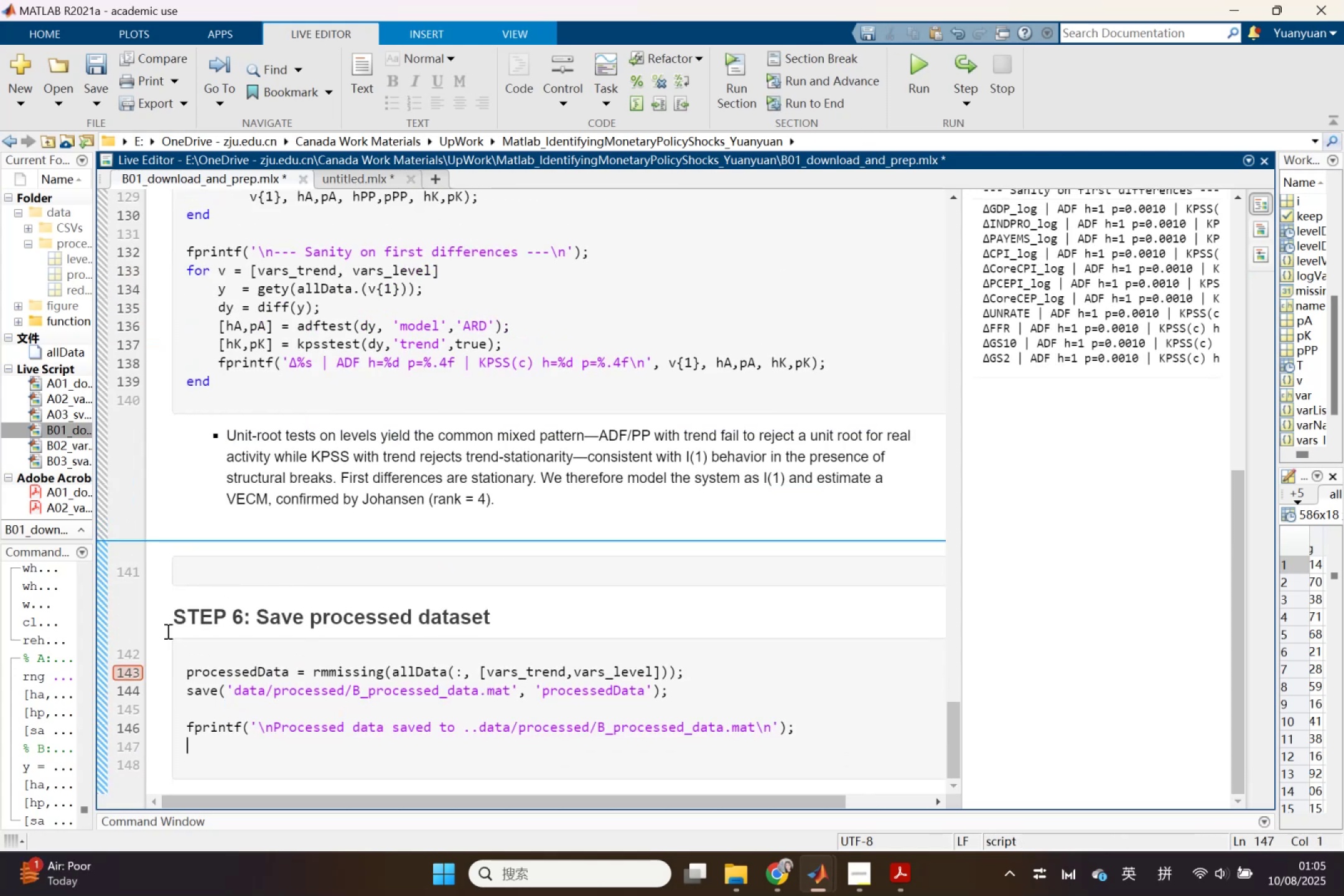 
left_click([126, 676])
 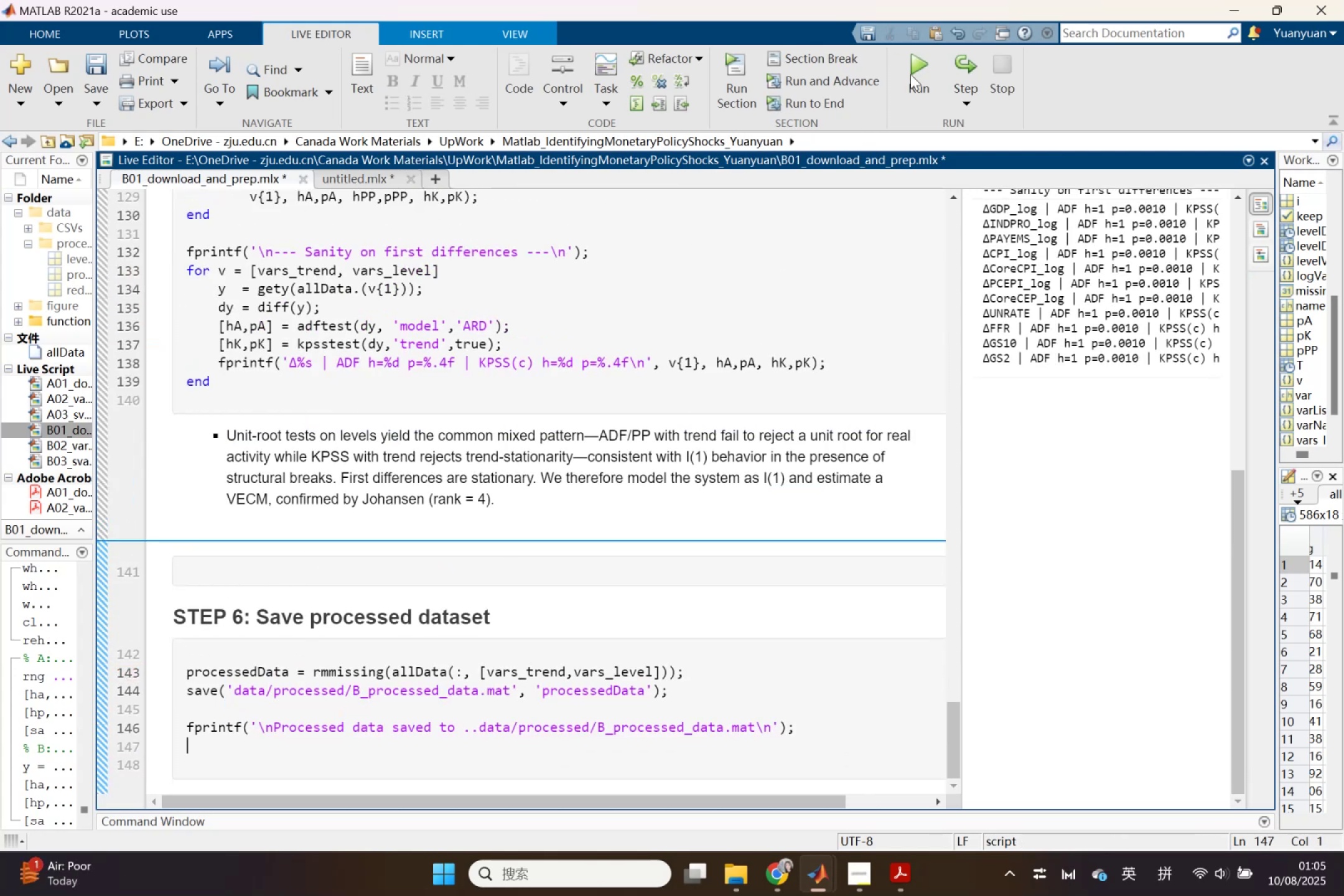 
left_click([911, 67])
 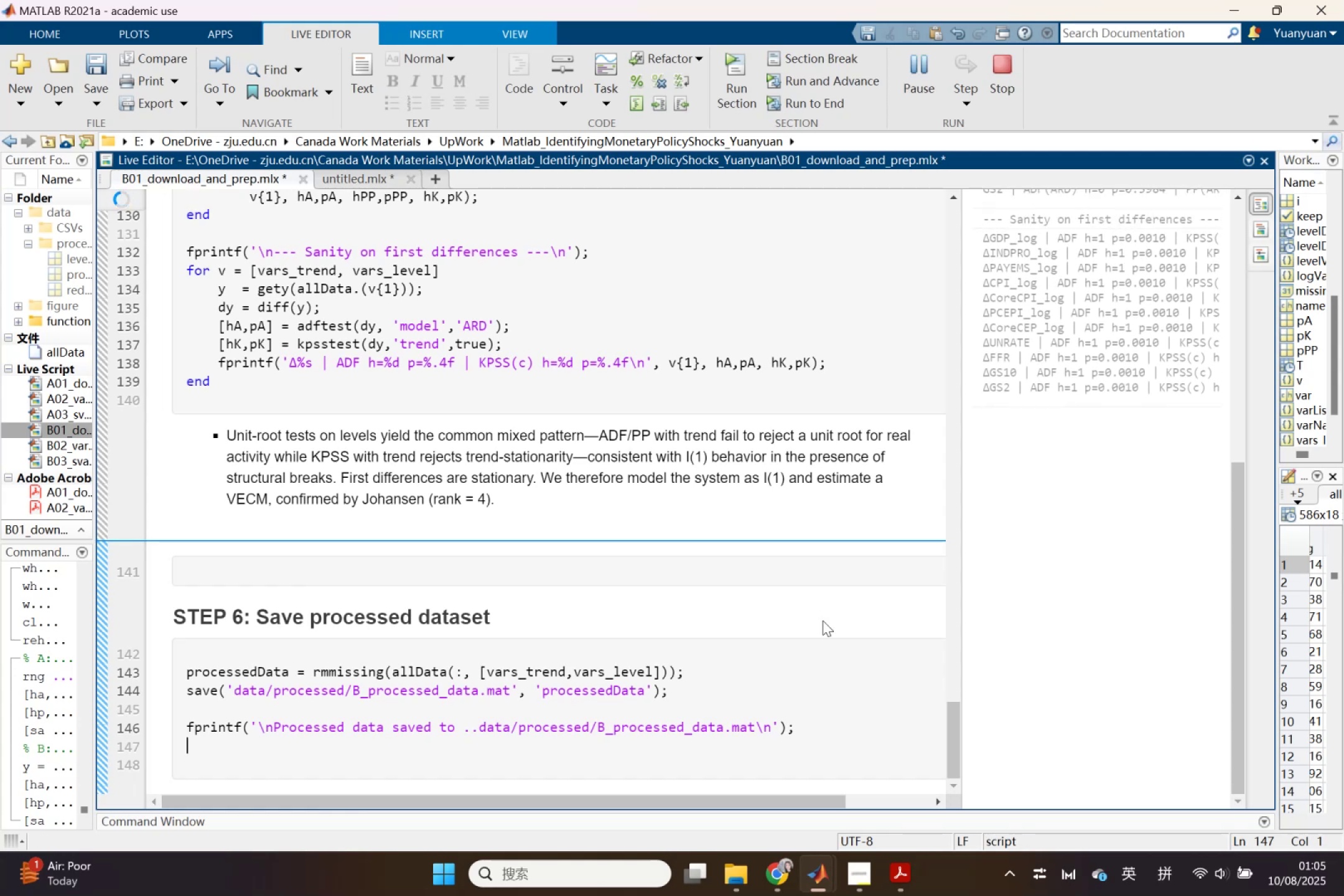 
wait(9.97)
 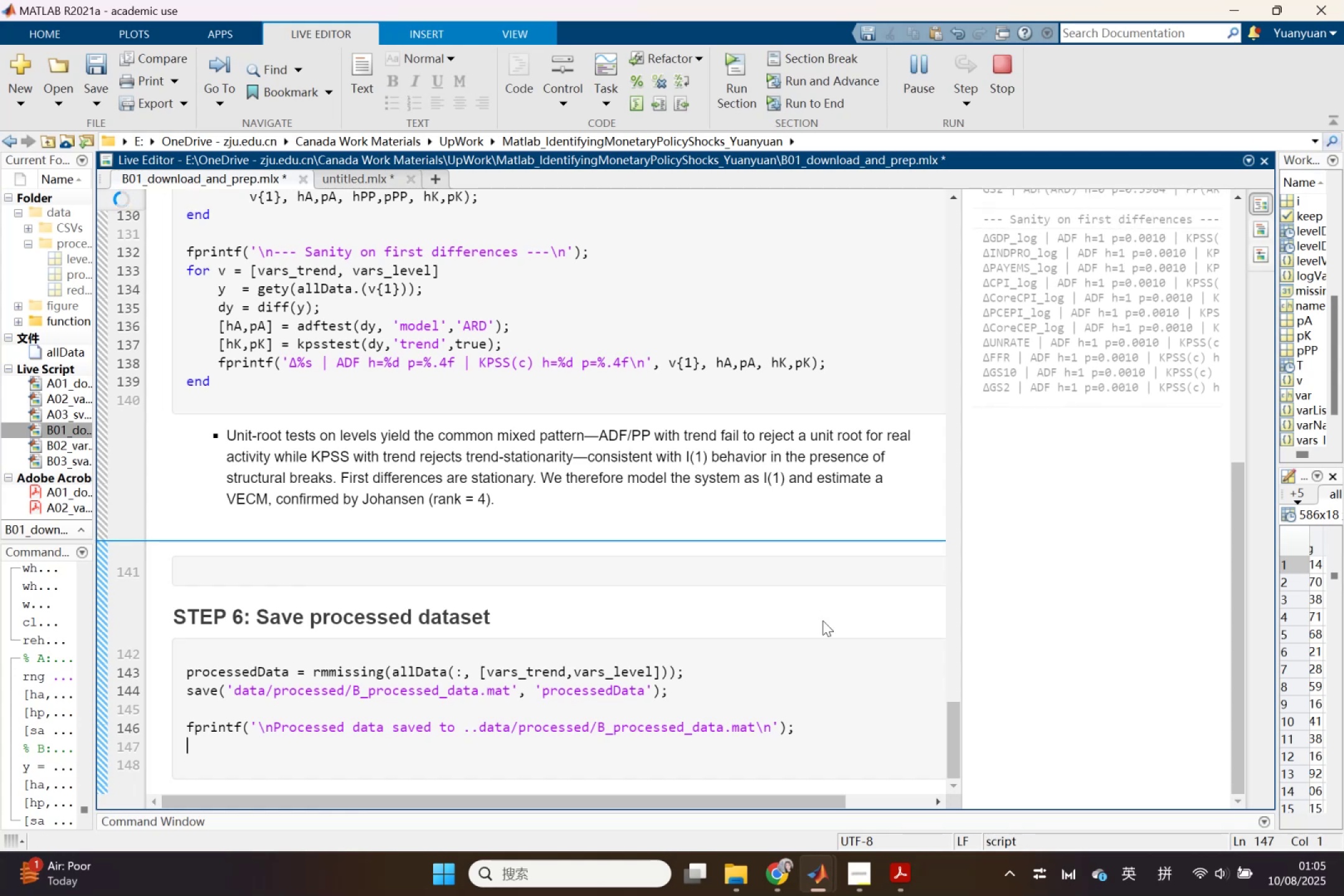 
left_click_drag(start_coordinate=[960, 567], to_coordinate=[1196, 539])
 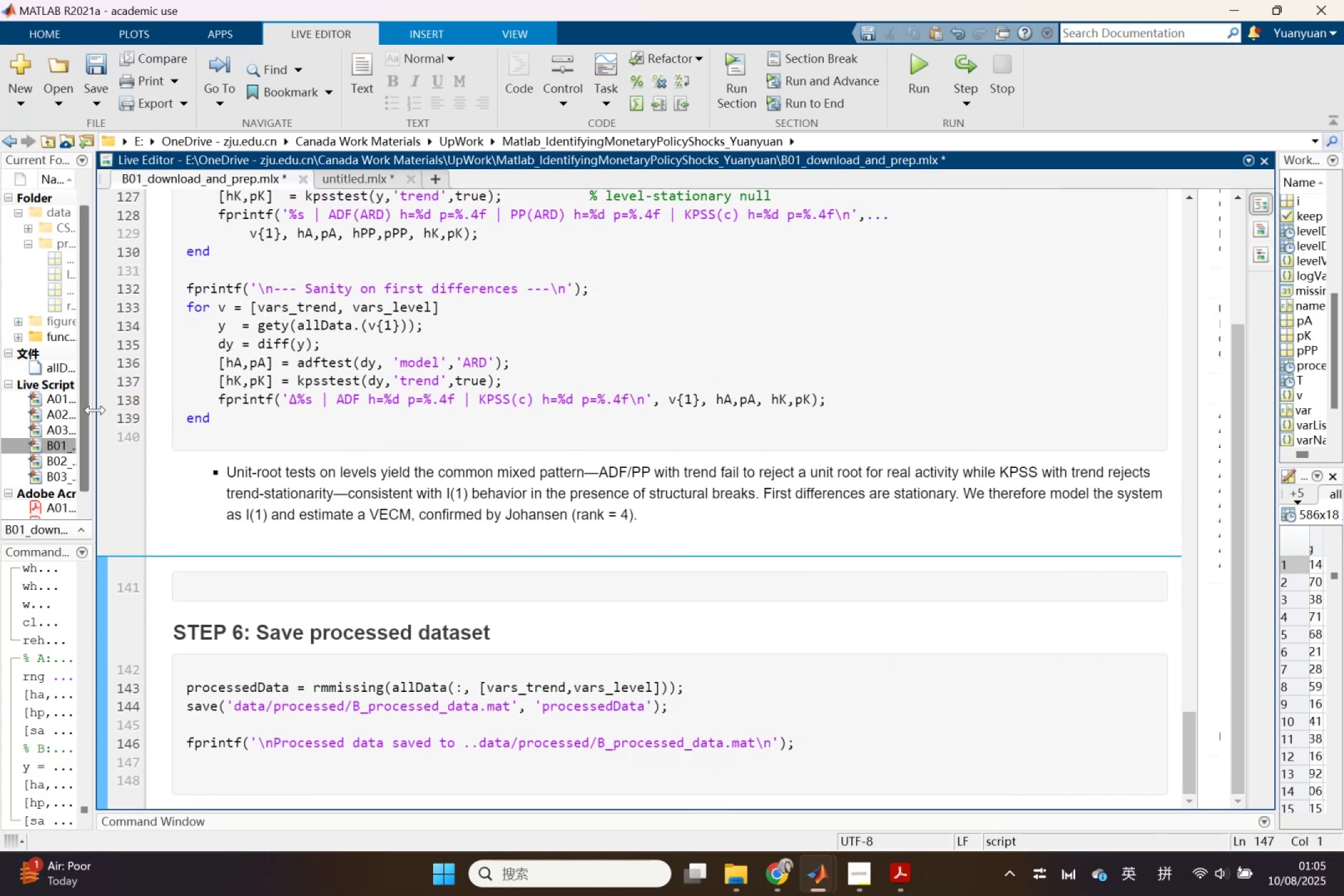 
left_click_drag(start_coordinate=[95, 410], to_coordinate=[452, 411])
 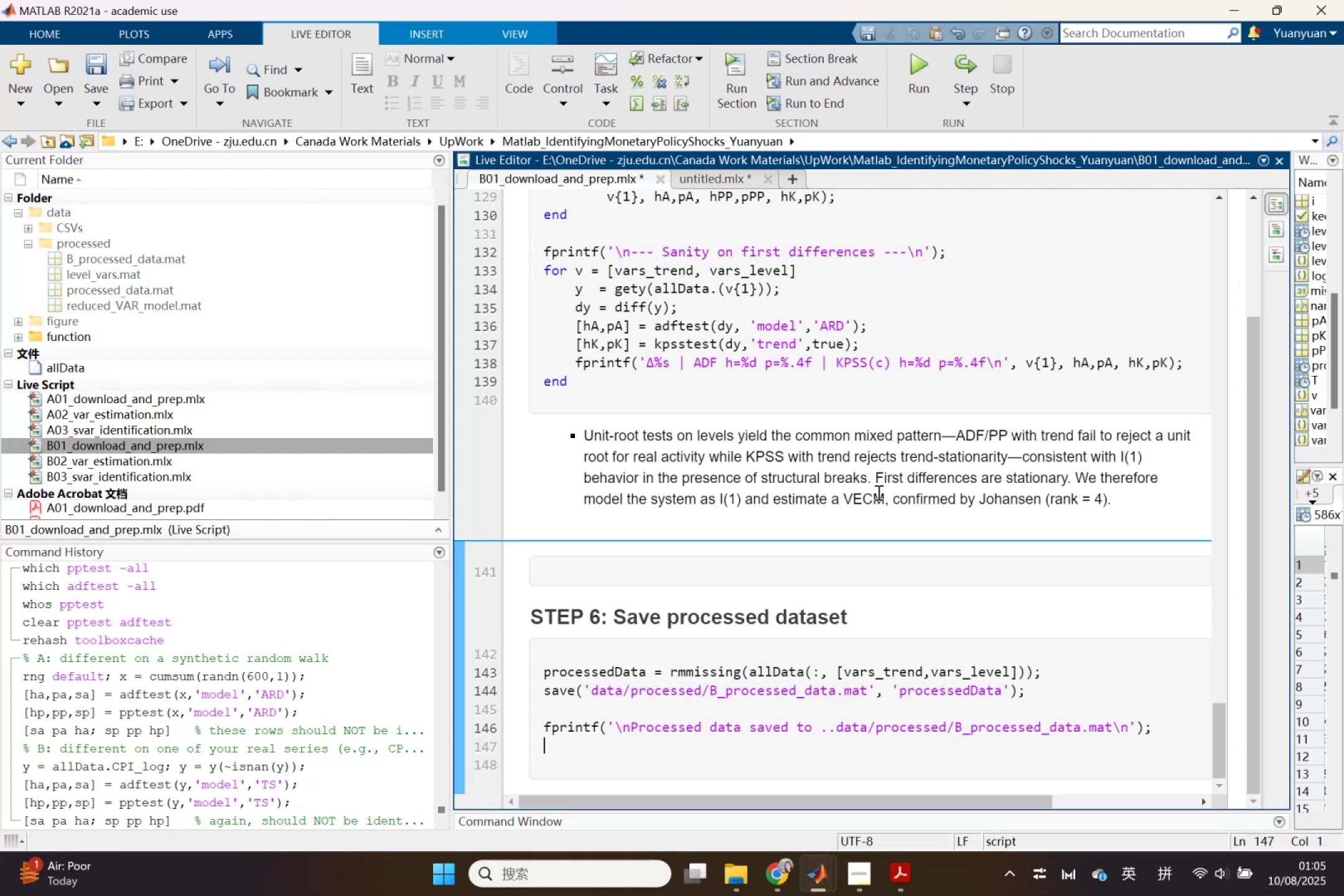 
key(Control+S)
 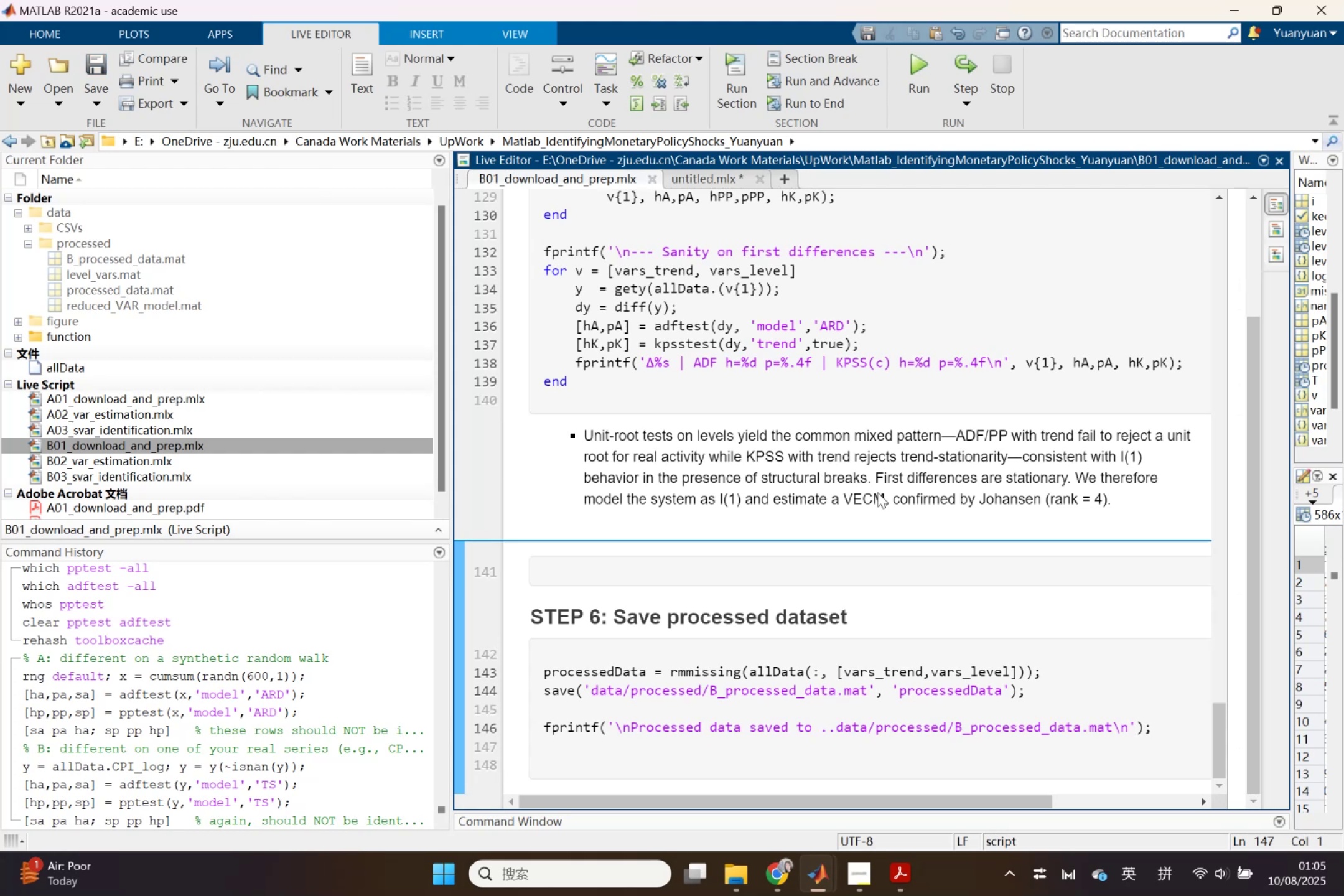 
key(Control+ControlLeft)
 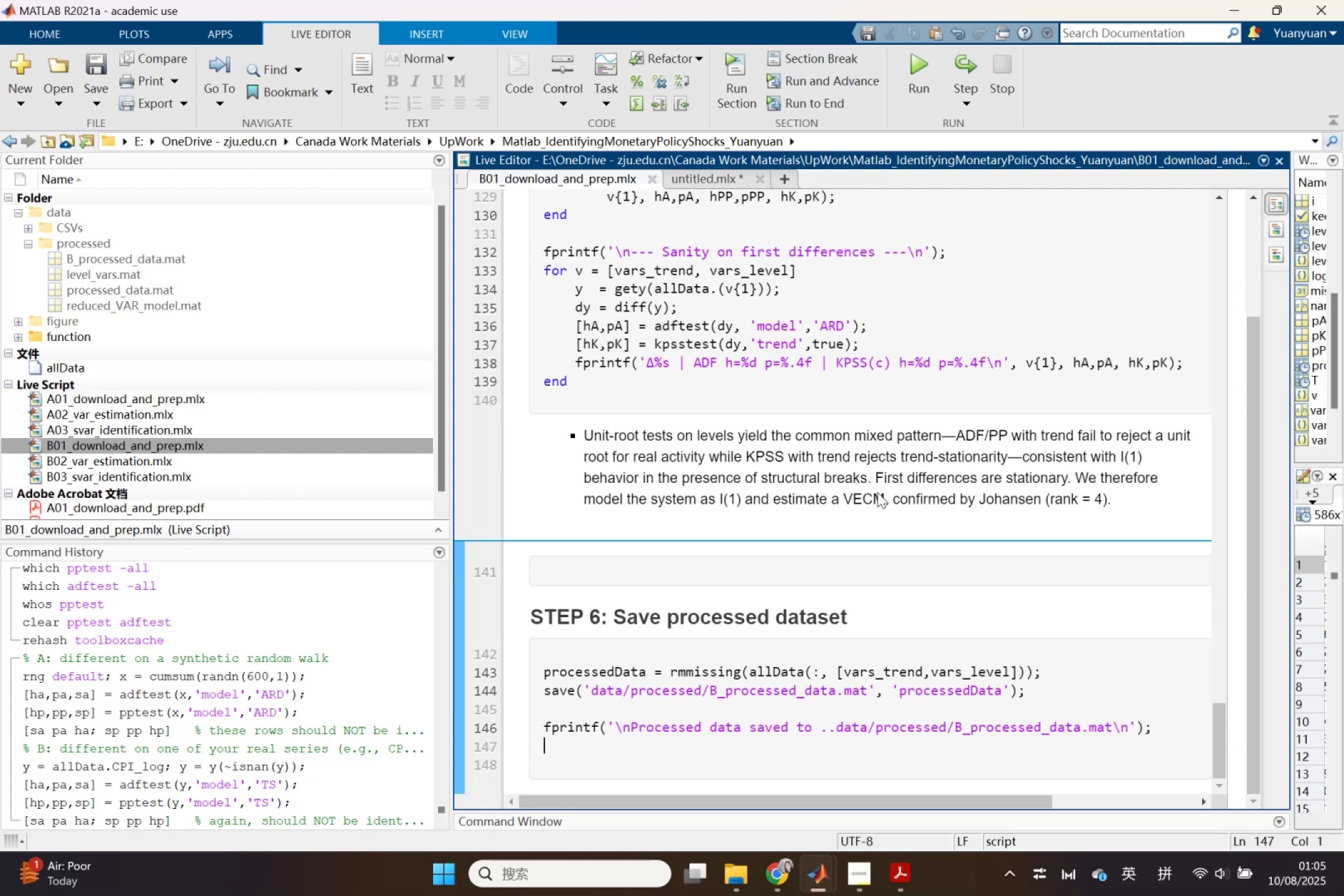 
left_click([877, 492])
 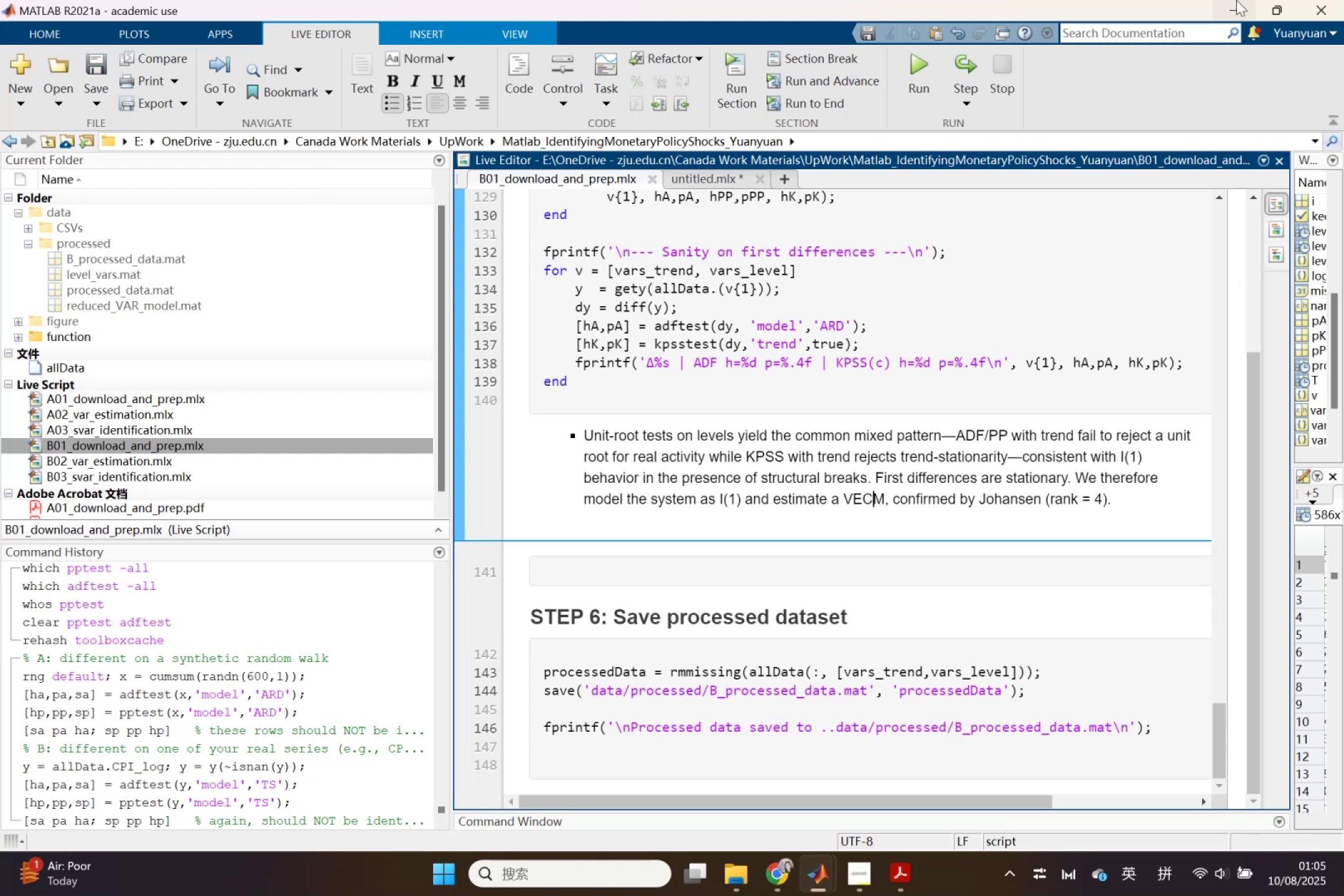 